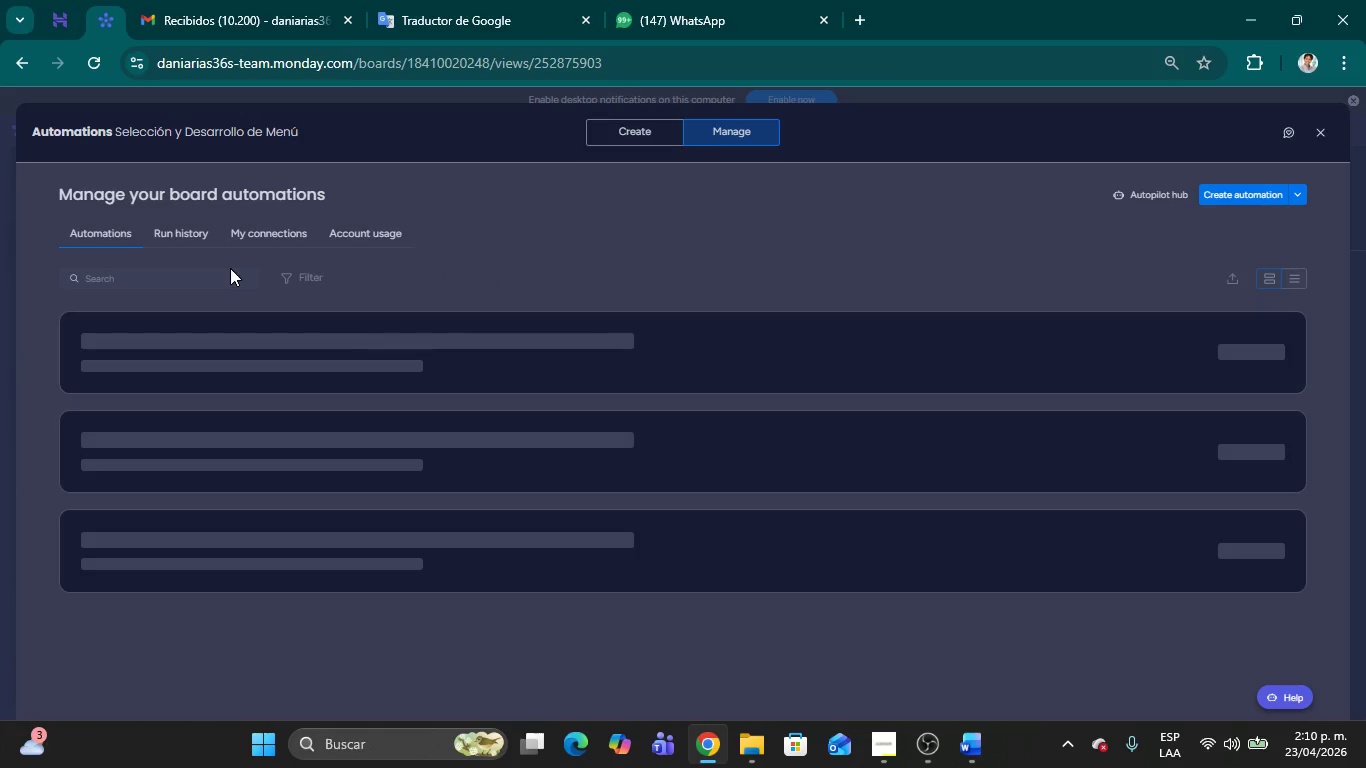 
left_click([1321, 131])
 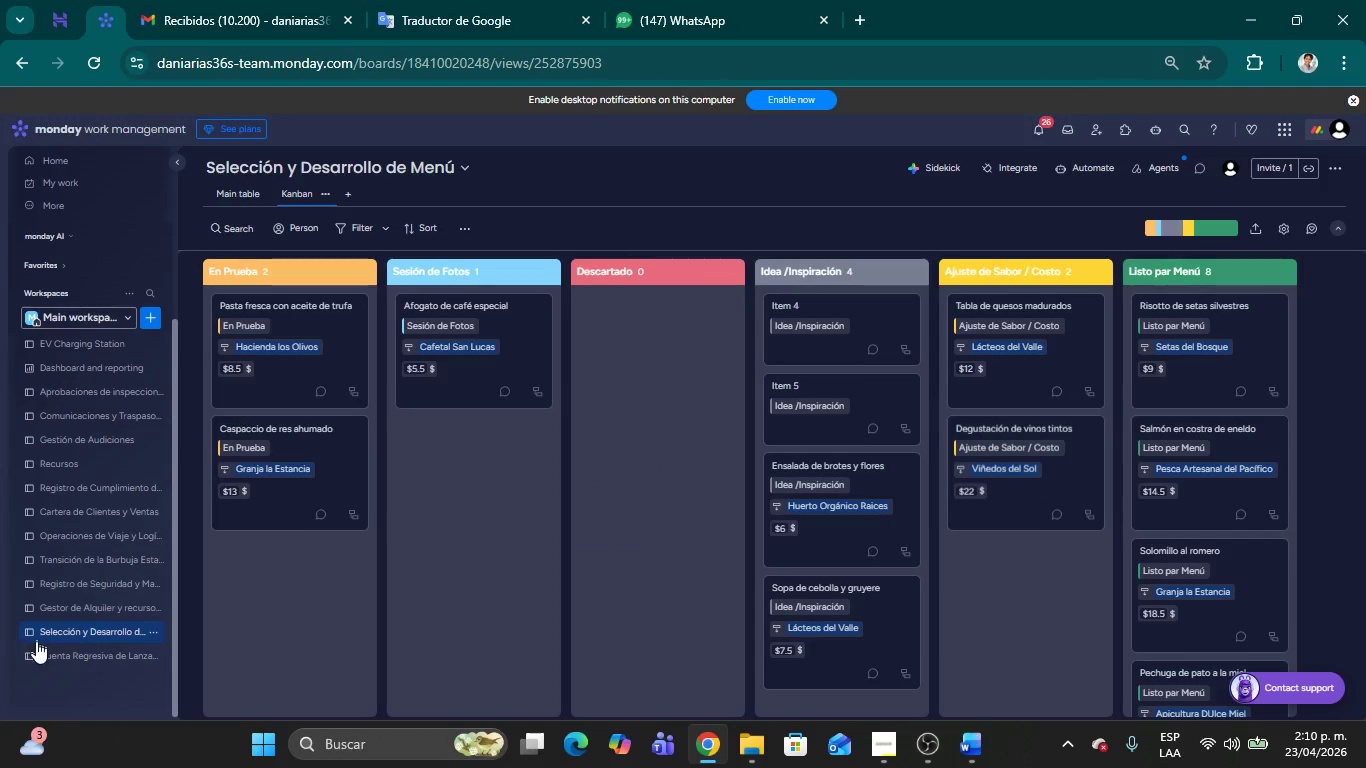 
left_click([57, 654])
 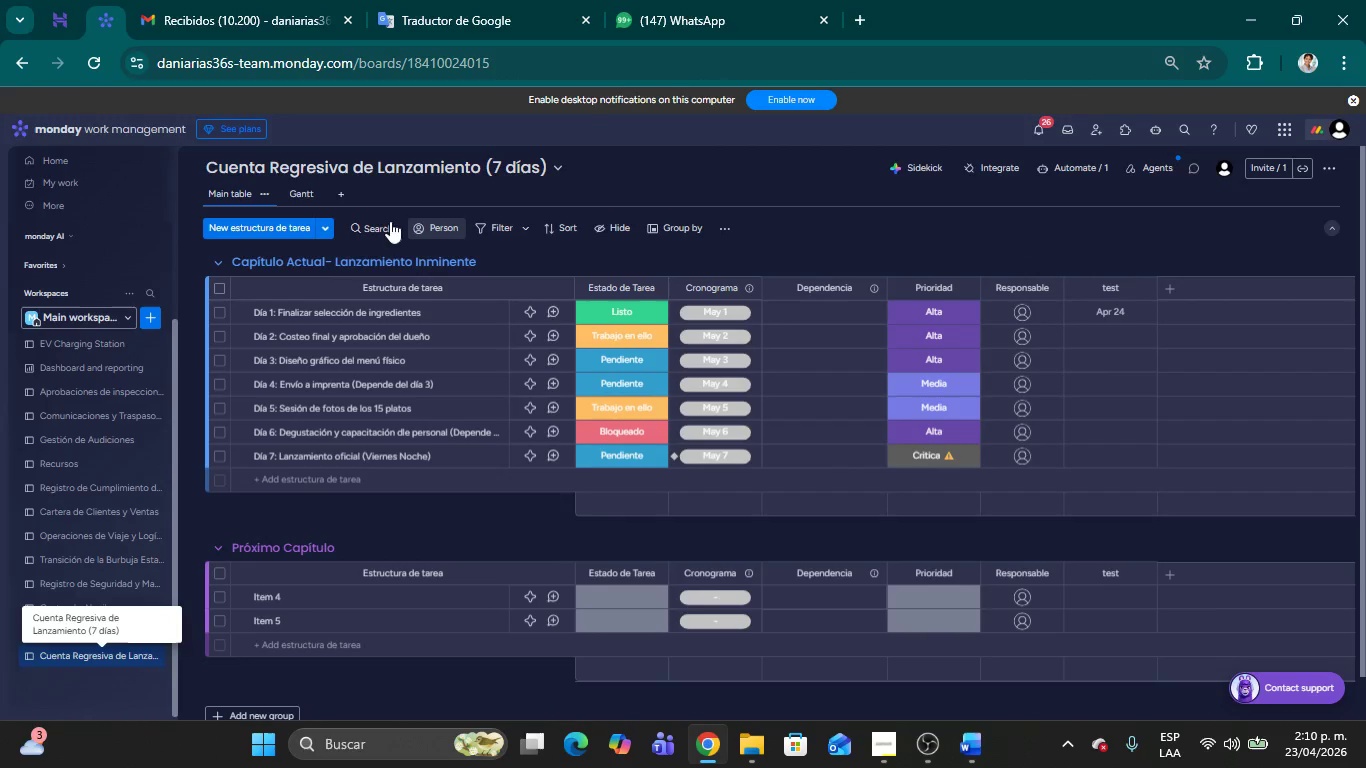 
scroll: coordinate [632, 520], scroll_direction: up, amount: 2.0
 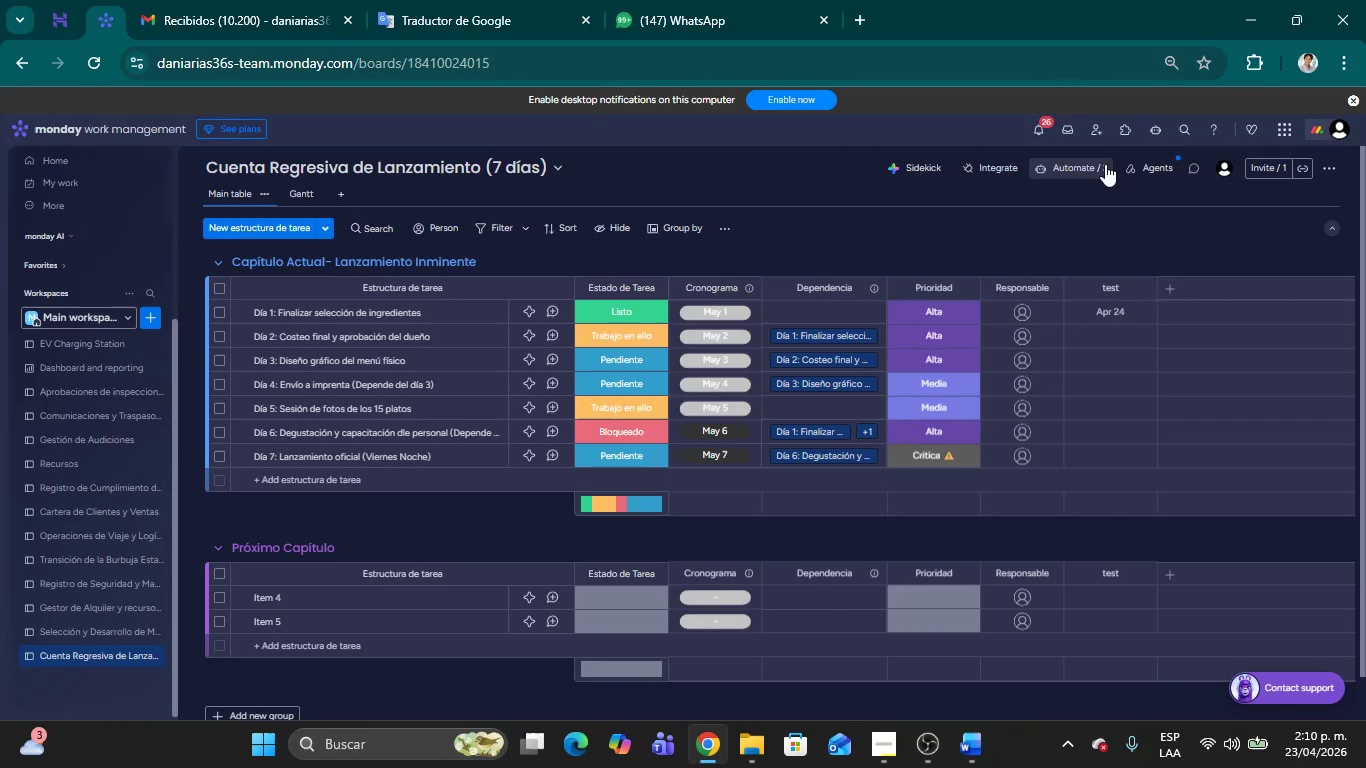 
left_click([1069, 160])
 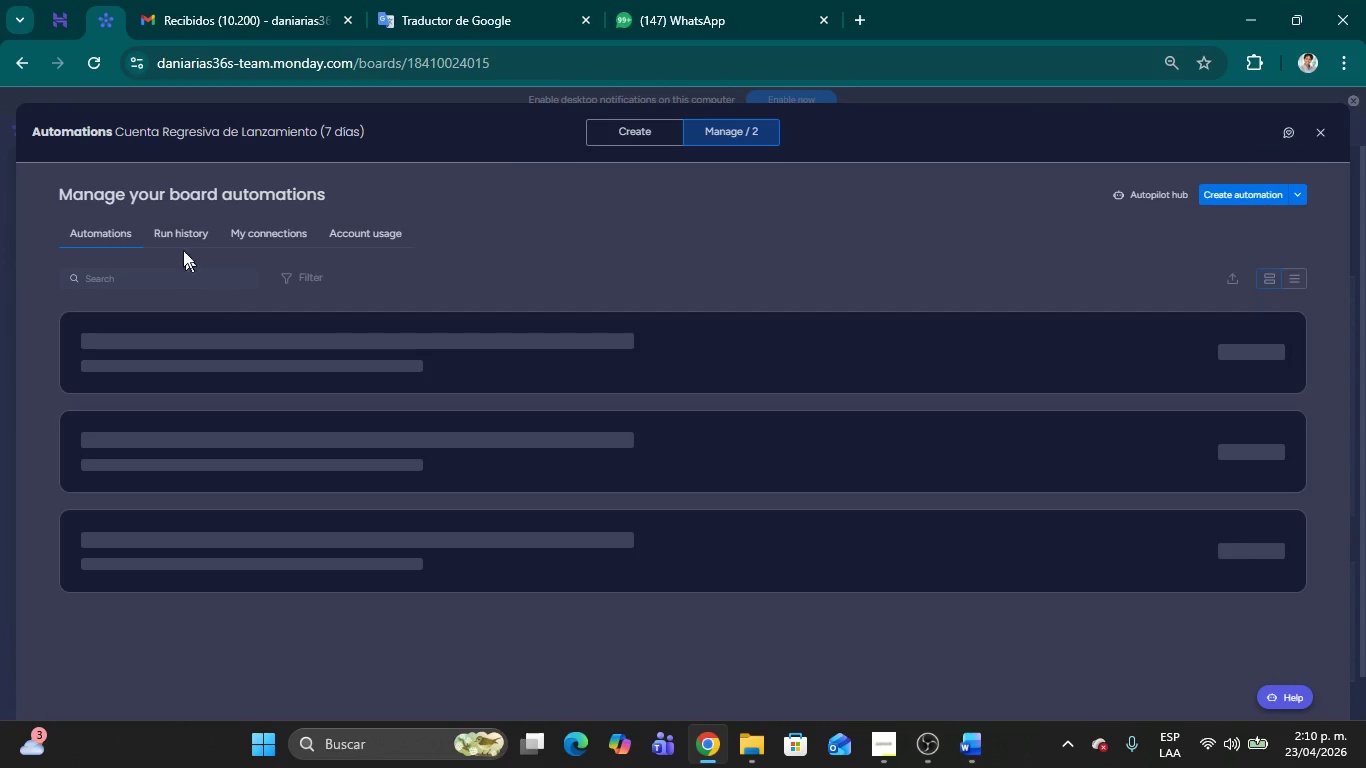 
left_click([179, 234])
 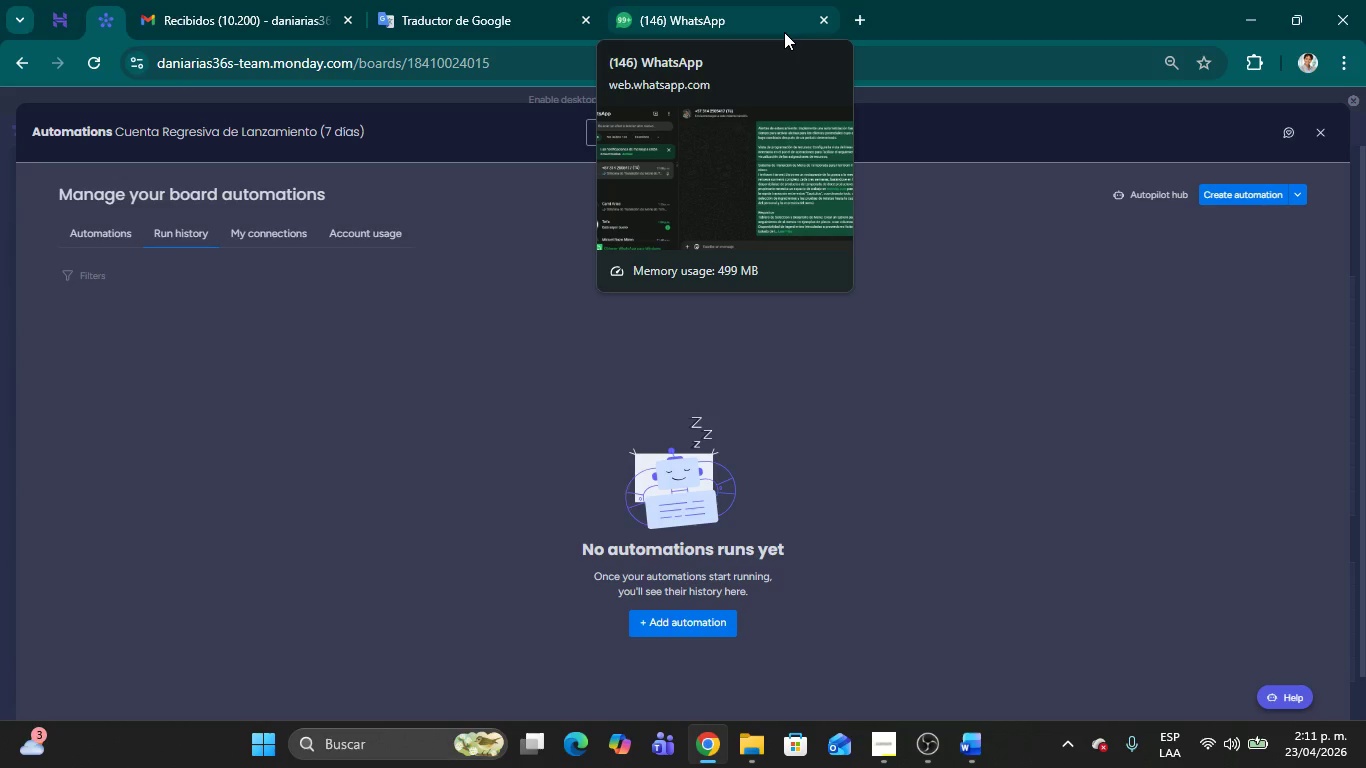 
wait(78.78)
 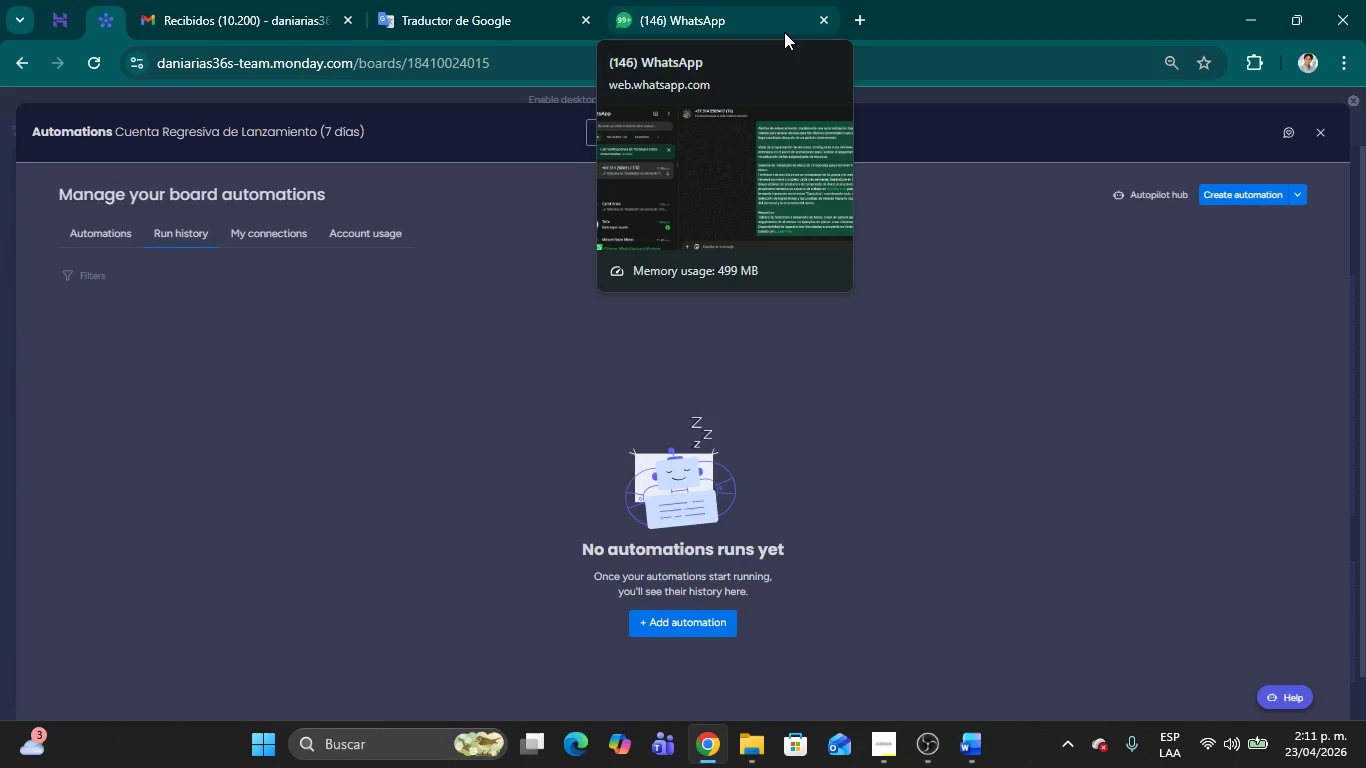 
left_click([116, 230])
 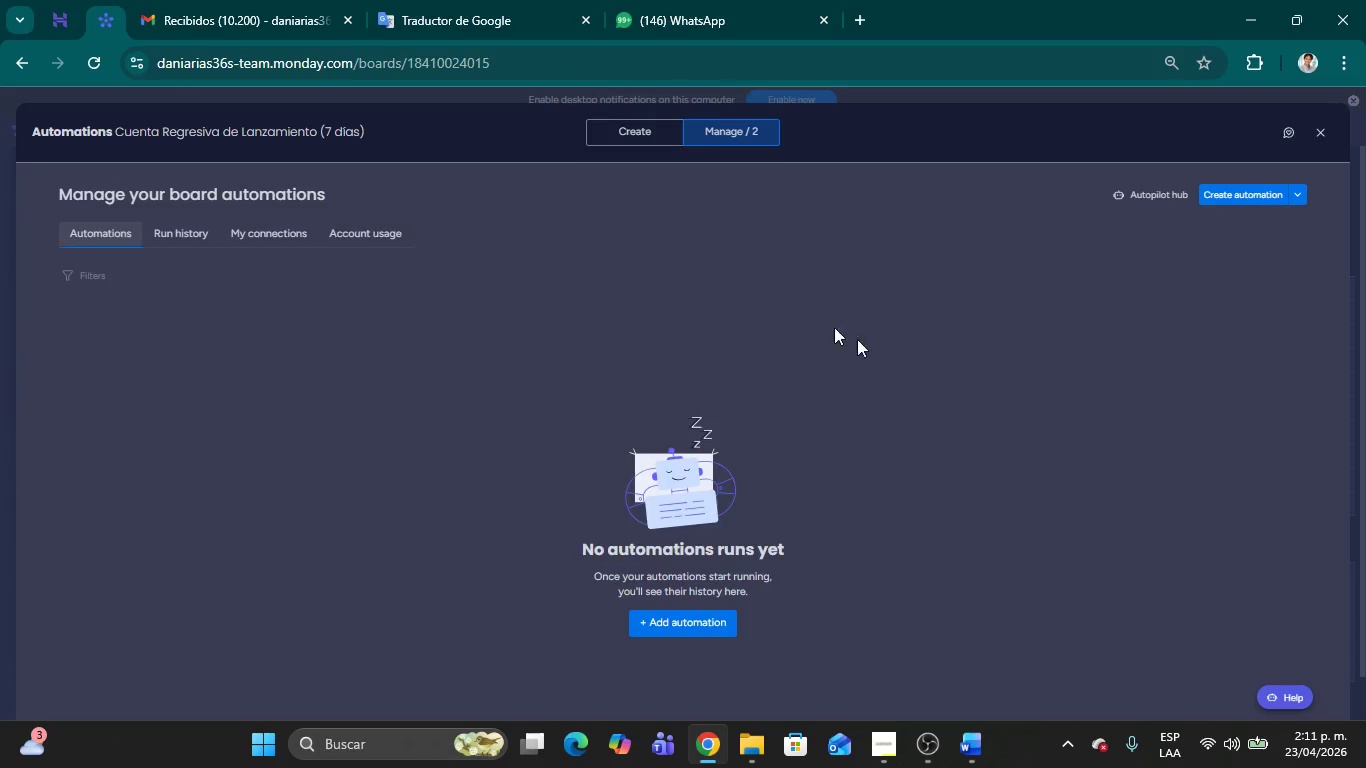 
mouse_move([959, -246])
 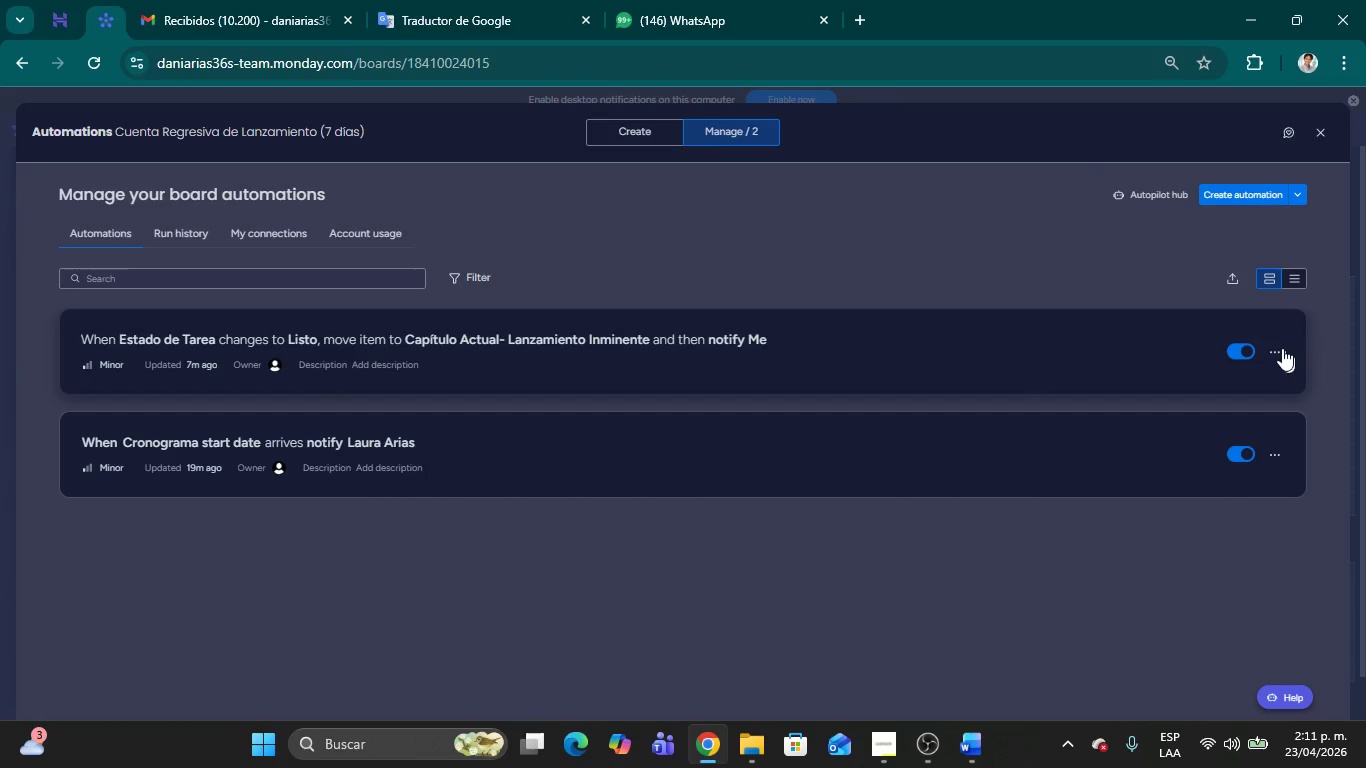 
left_click([1280, 348])
 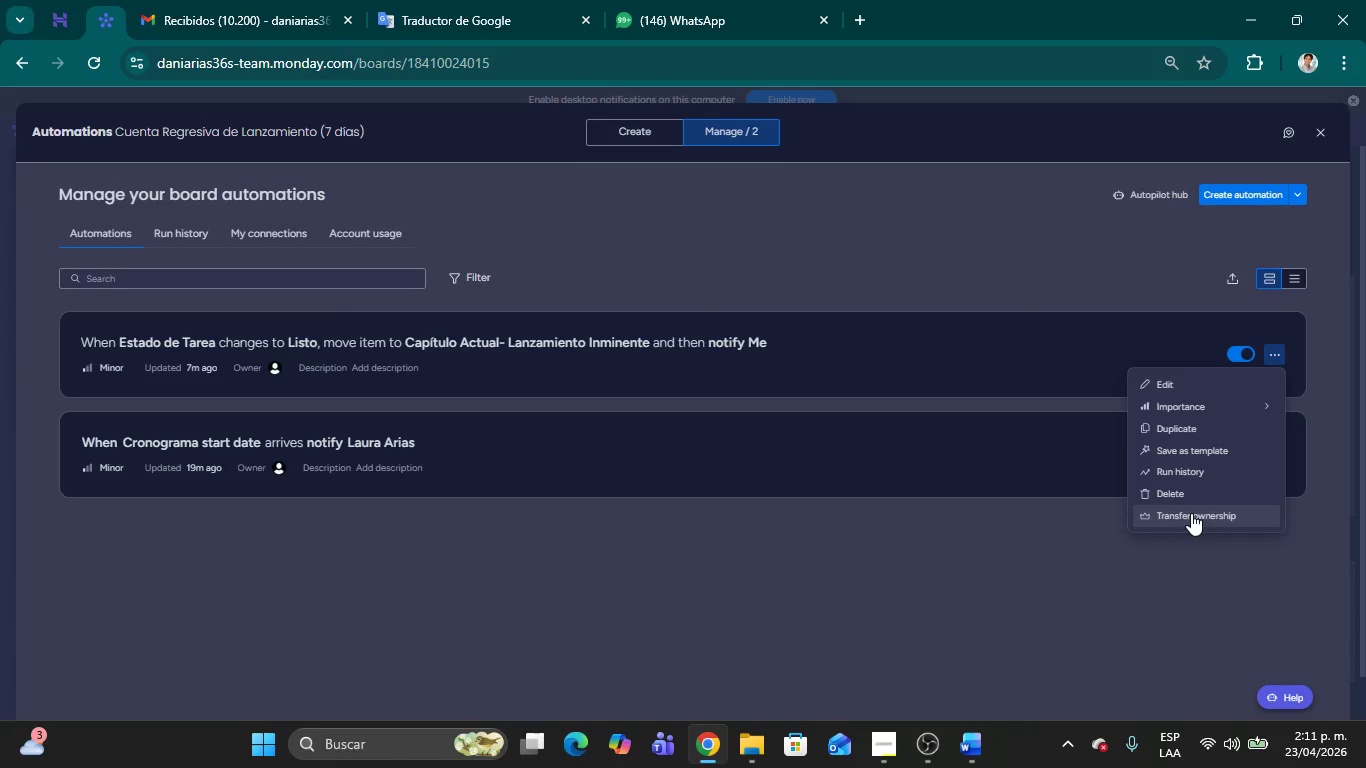 
left_click([1191, 488])
 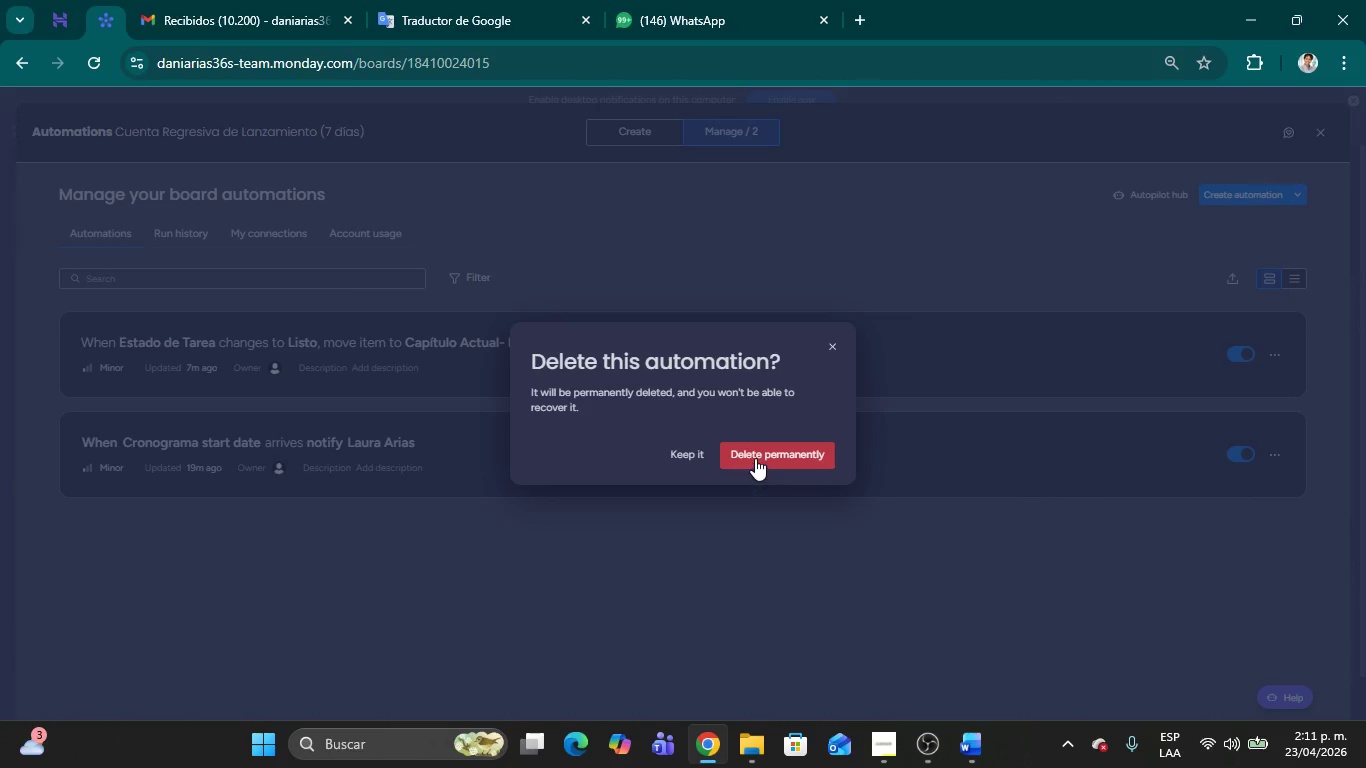 
left_click([755, 457])
 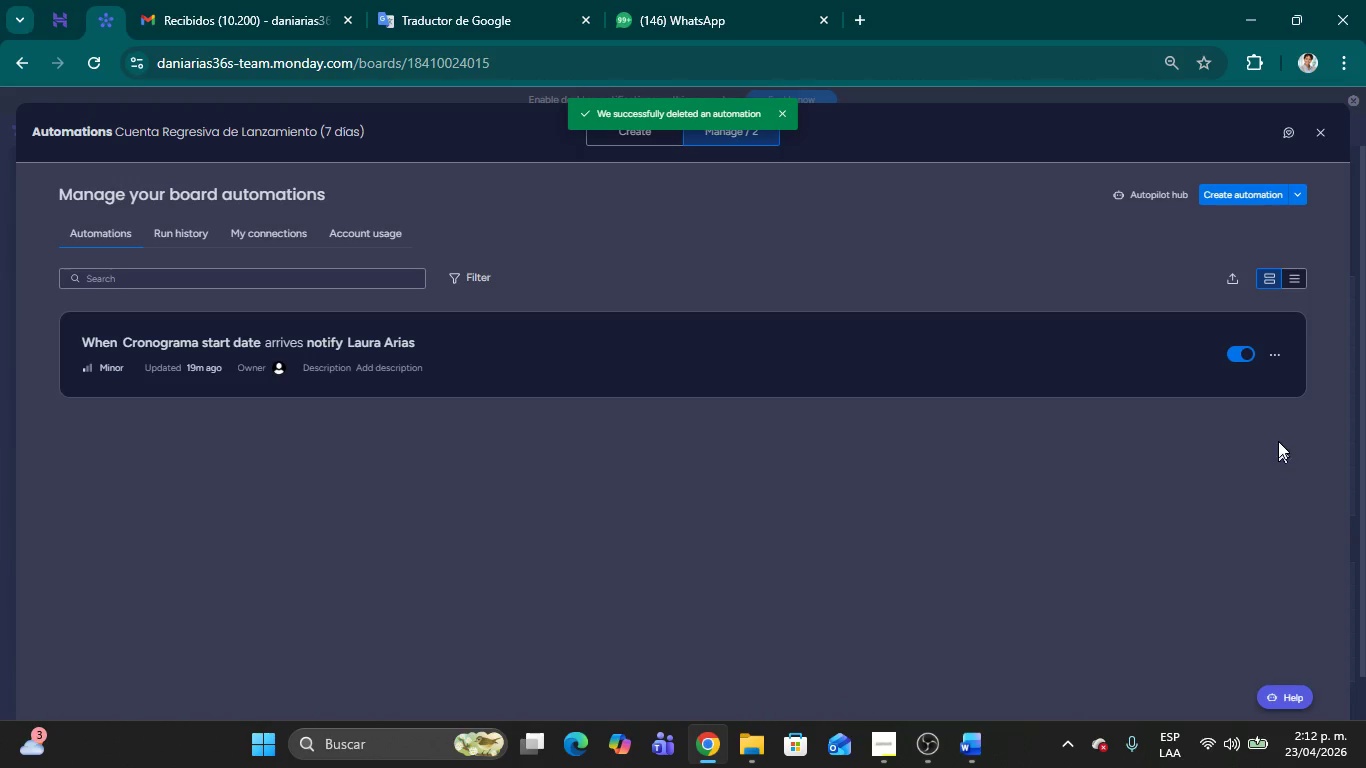 
left_click([1277, 349])
 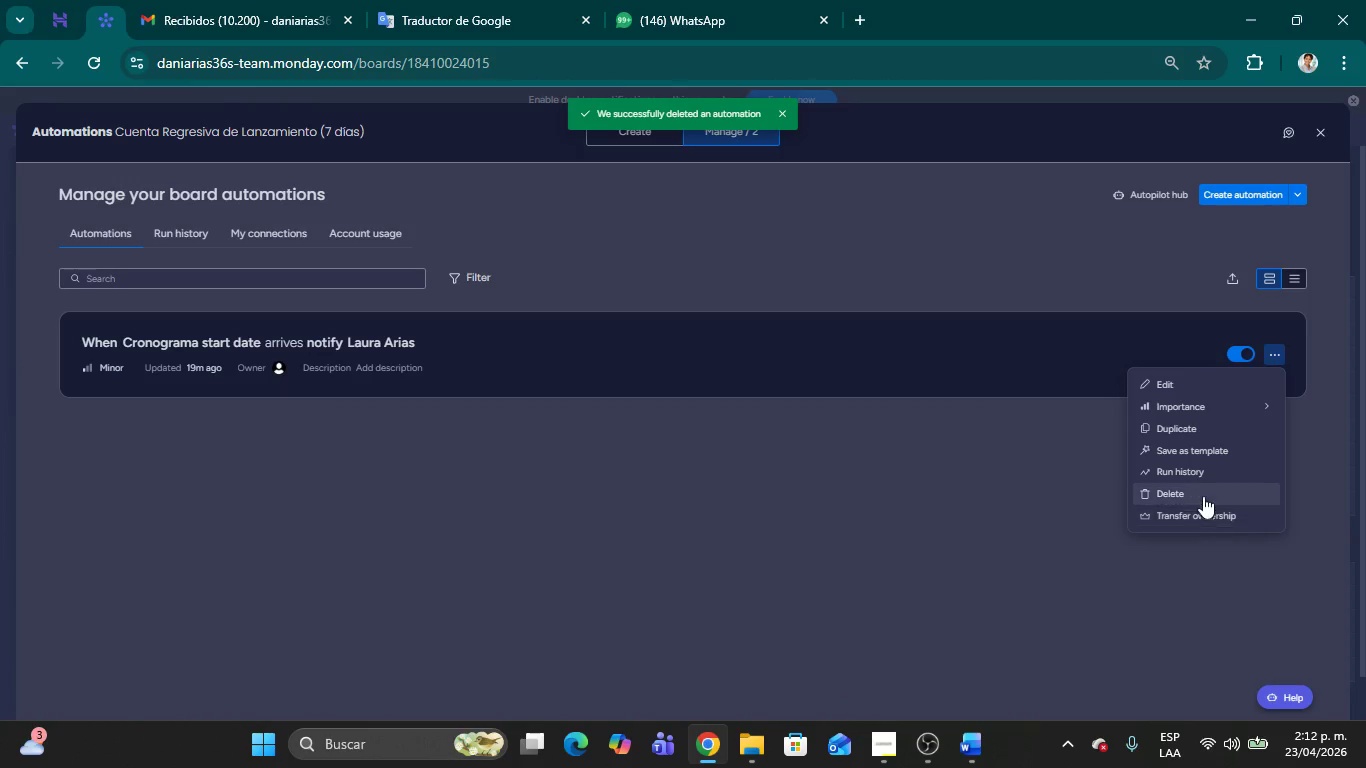 
left_click([1202, 488])
 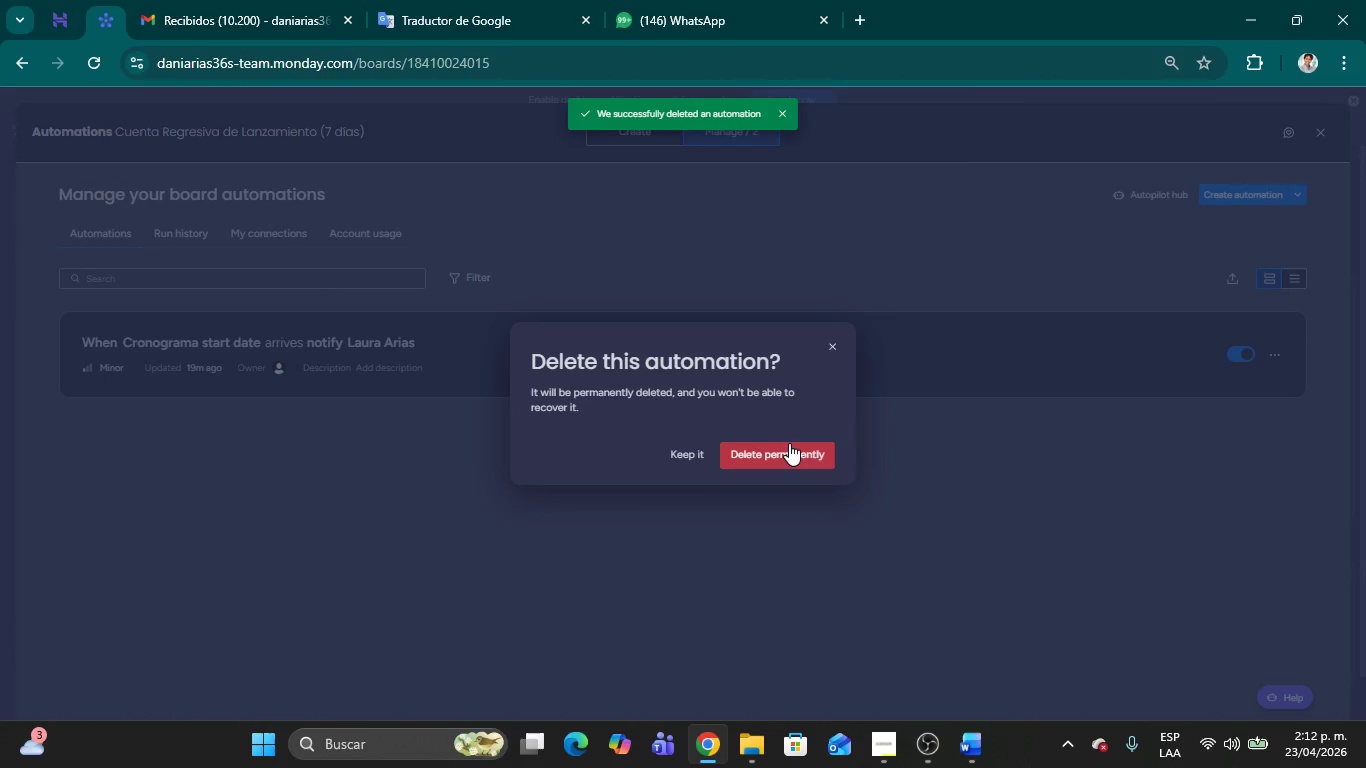 
left_click([767, 462])
 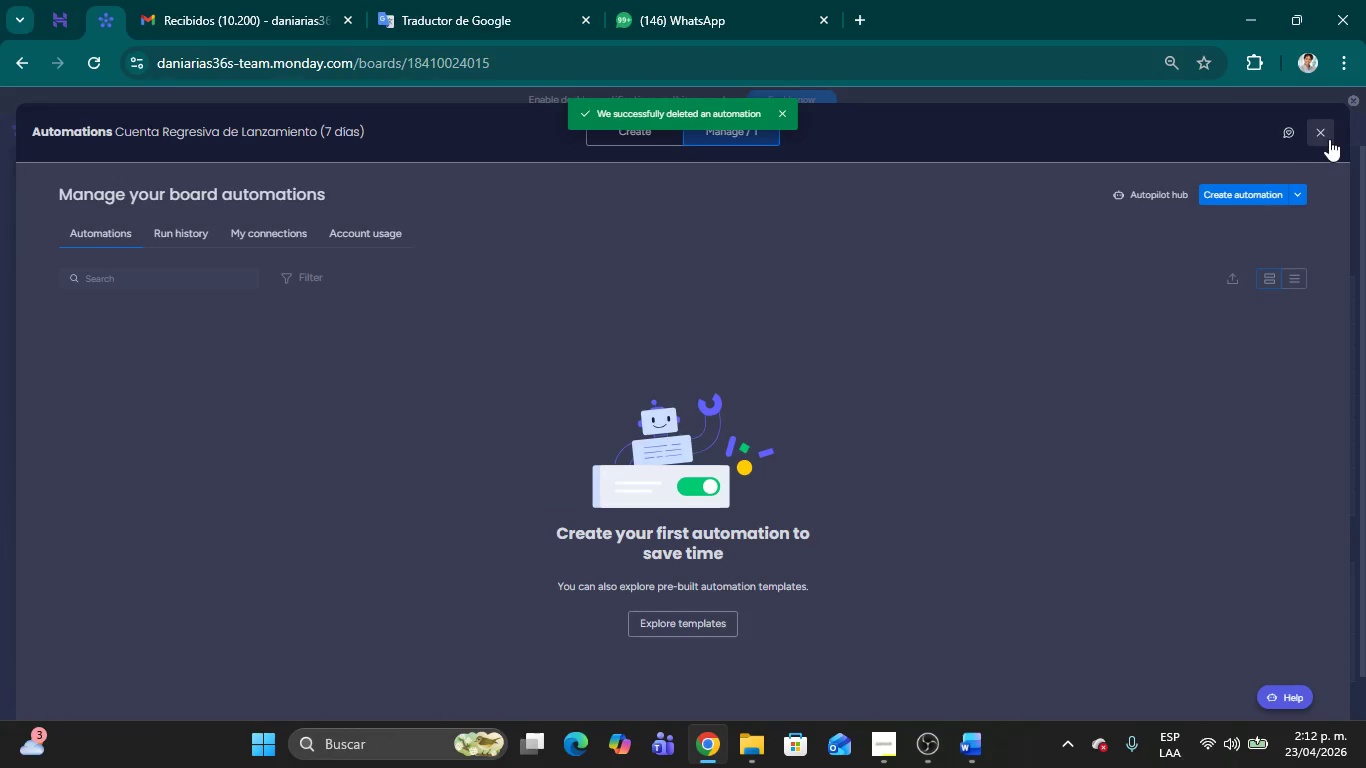 
left_click([1330, 133])
 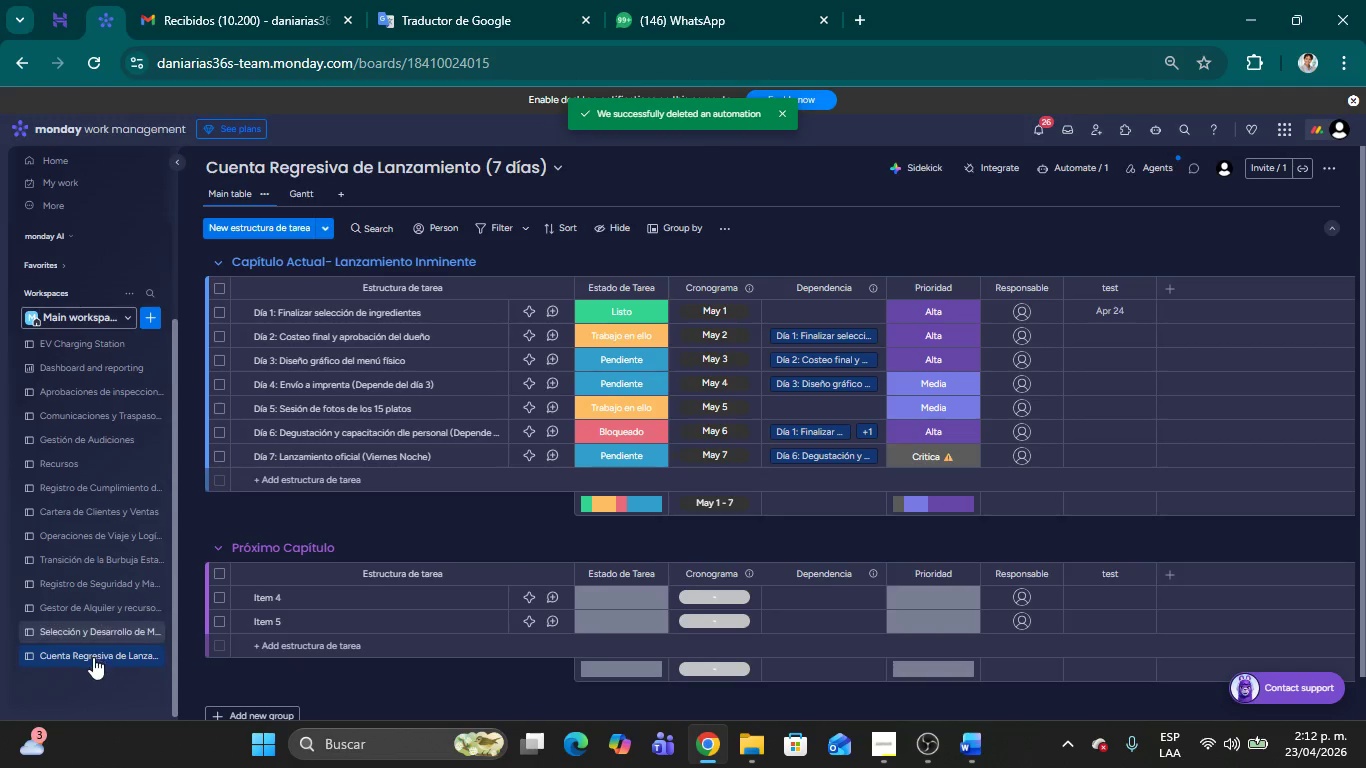 
left_click([94, 628])
 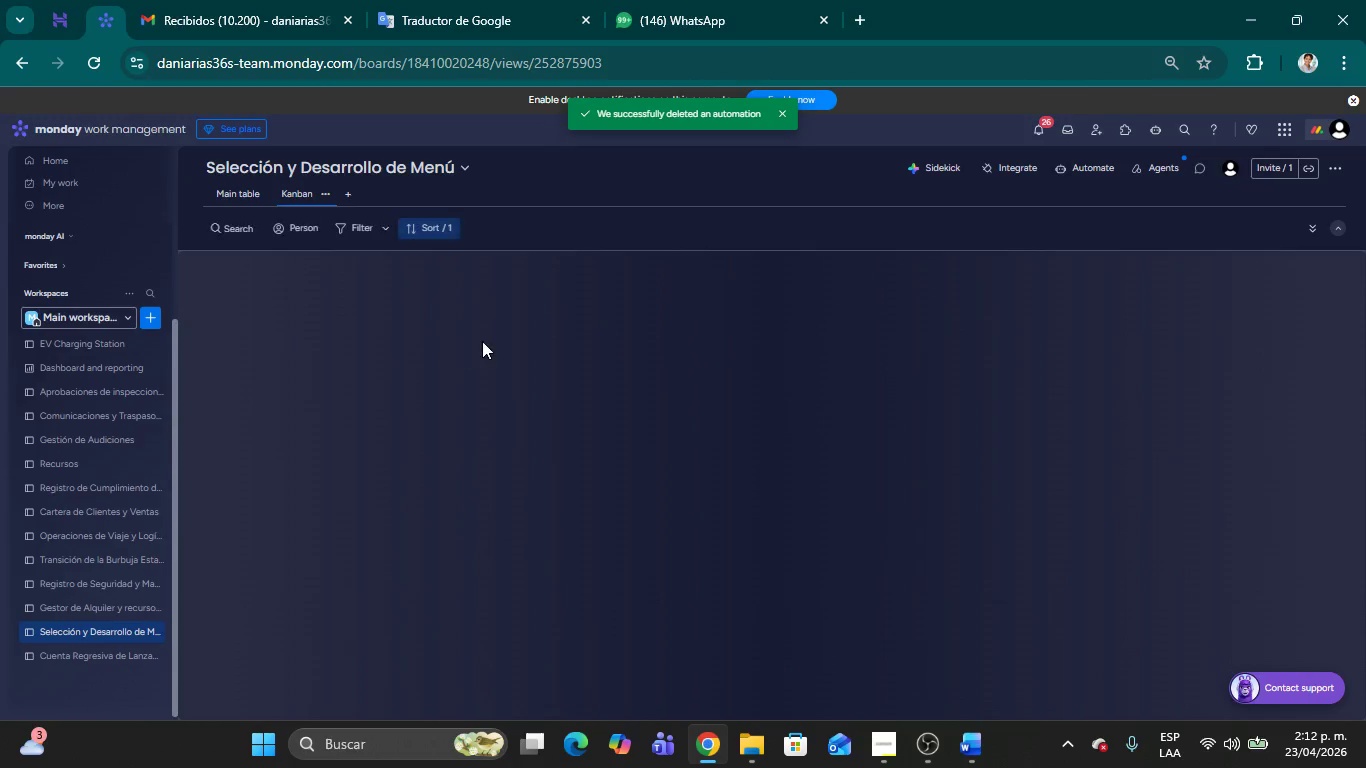 
mouse_move([781, 250])
 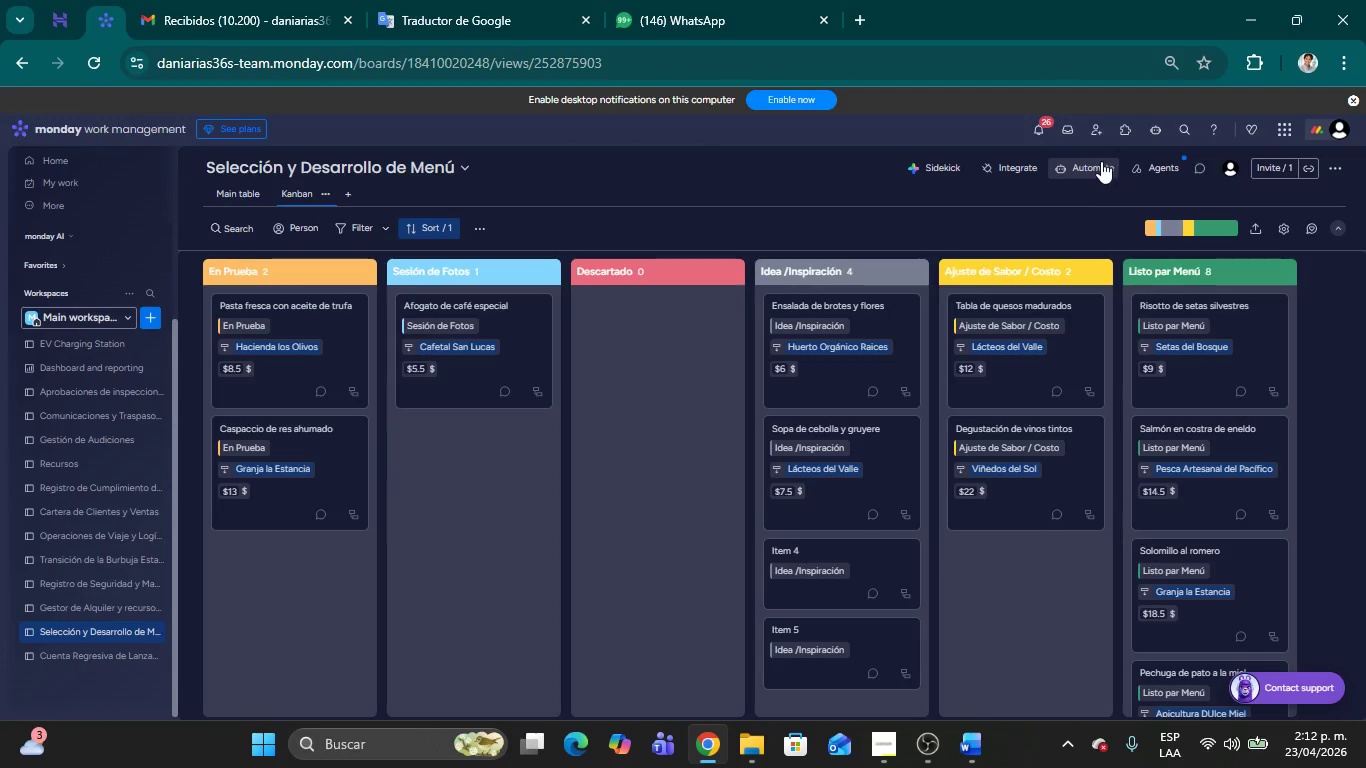 
left_click([1097, 161])
 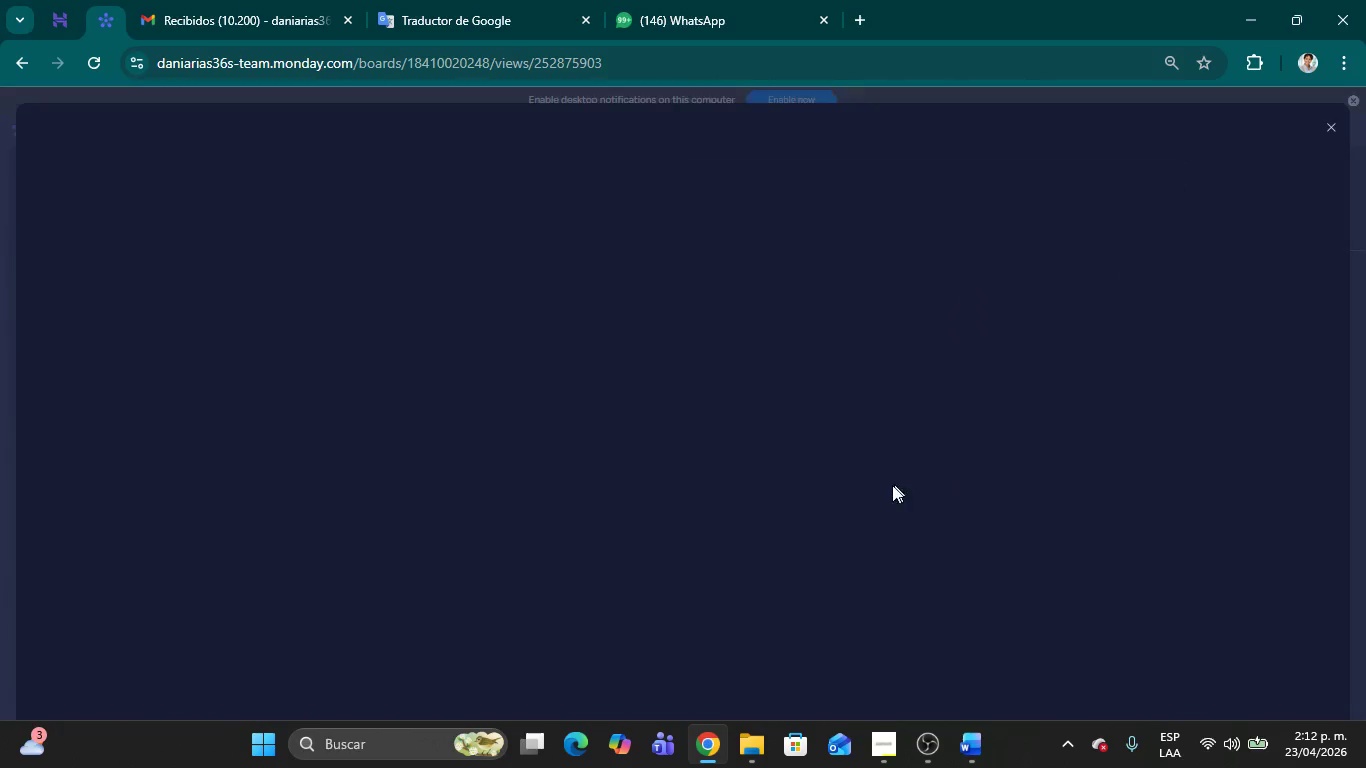 
mouse_move([839, 441])
 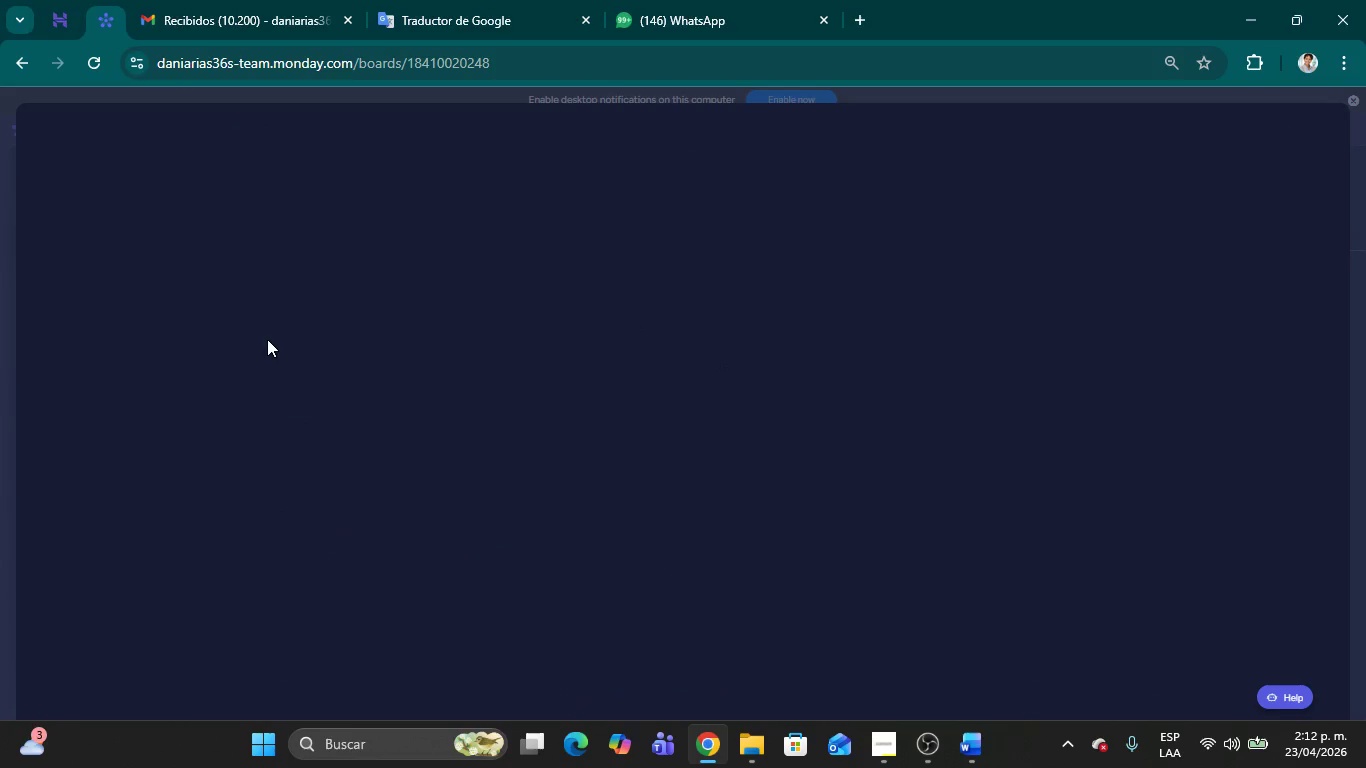 
mouse_move([262, 305])
 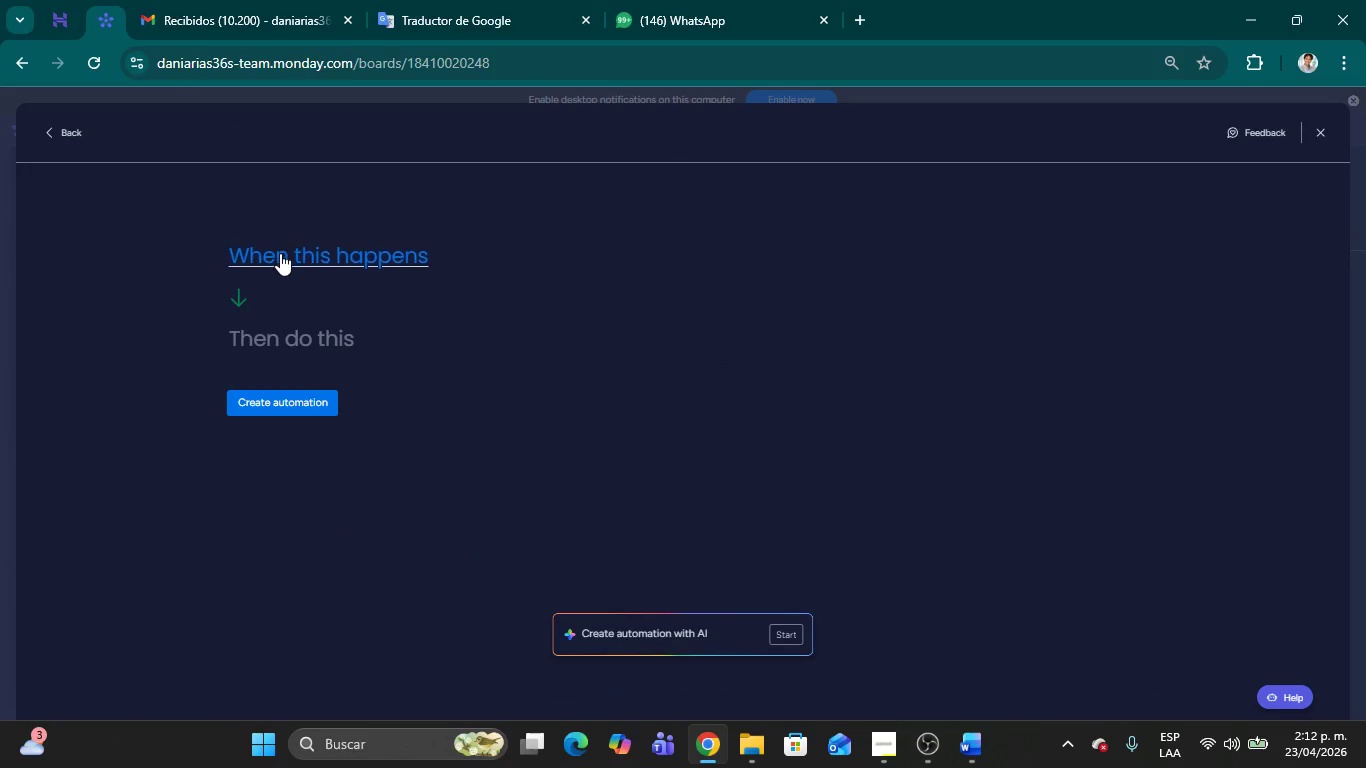 
left_click([280, 253])
 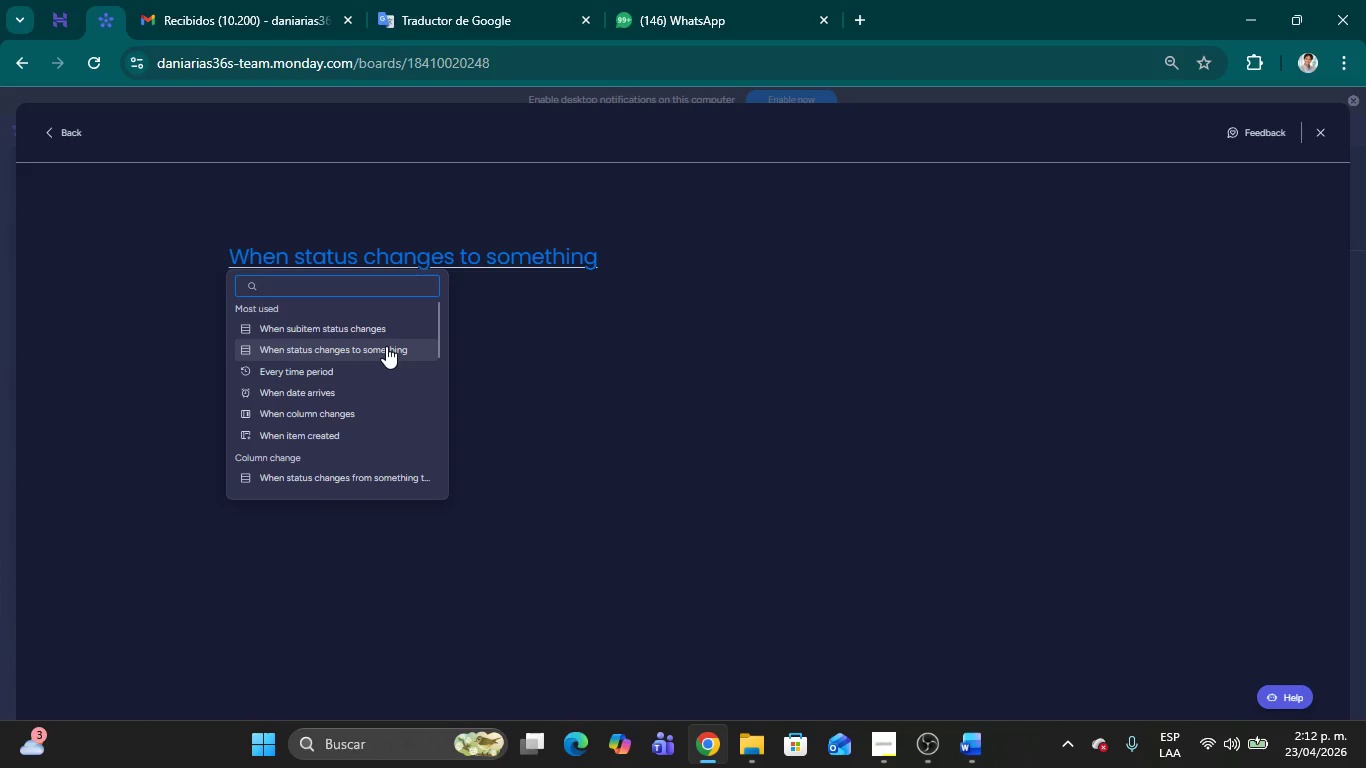 
wait(5.14)
 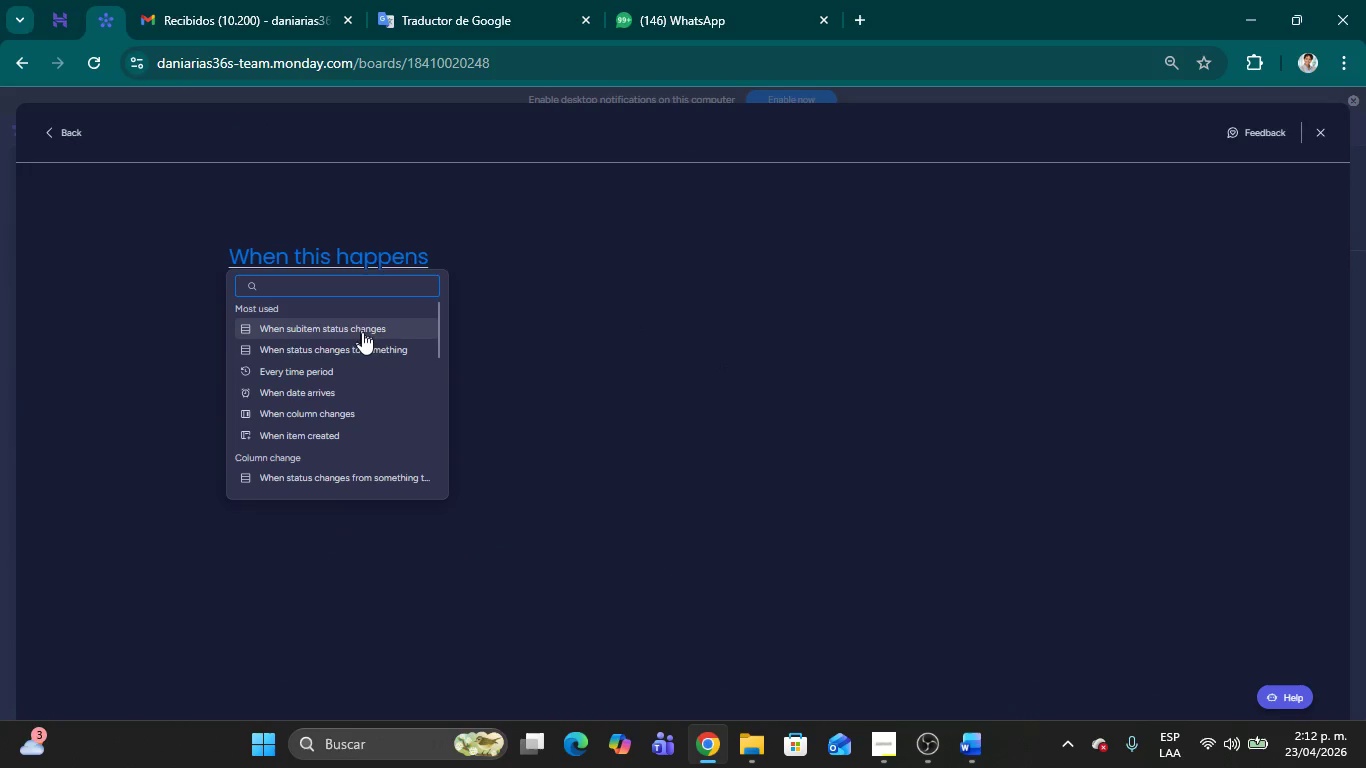 
left_click([386, 346])
 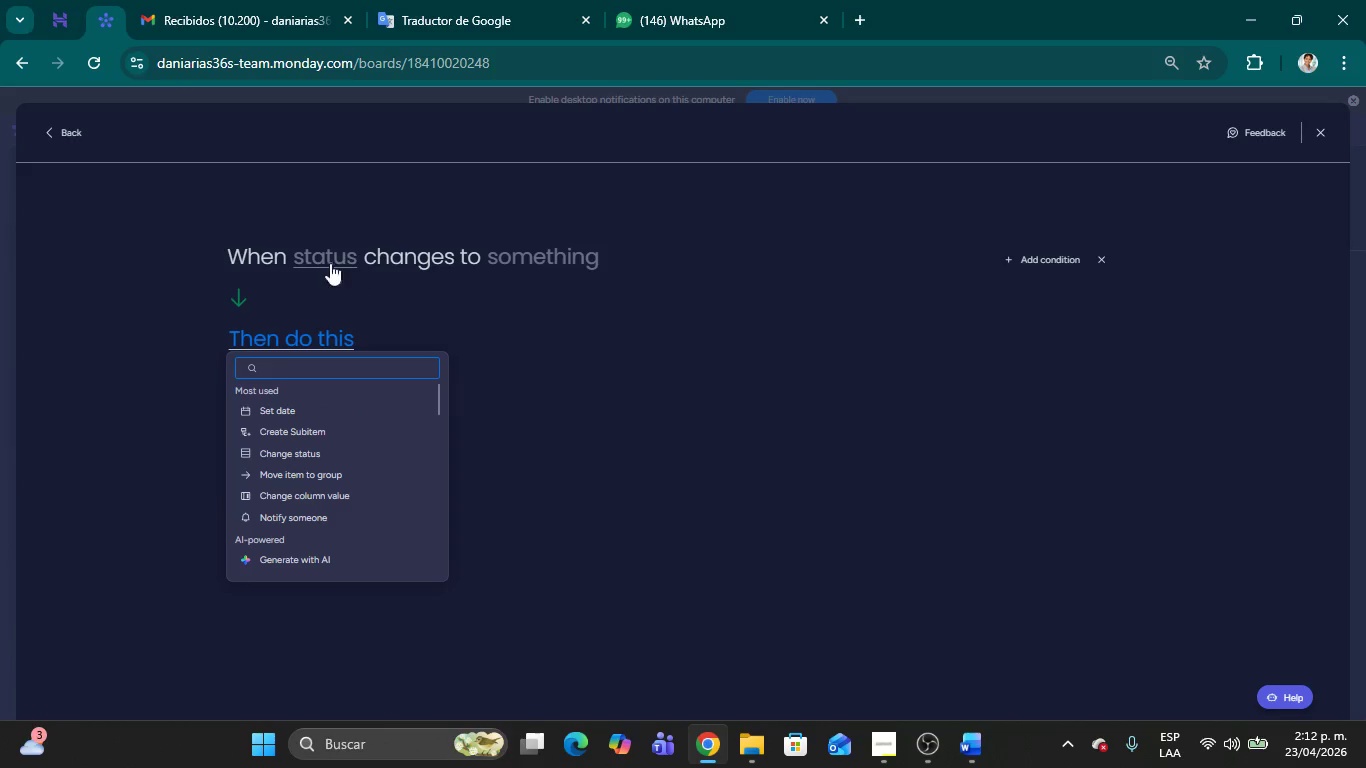 
left_click([327, 261])
 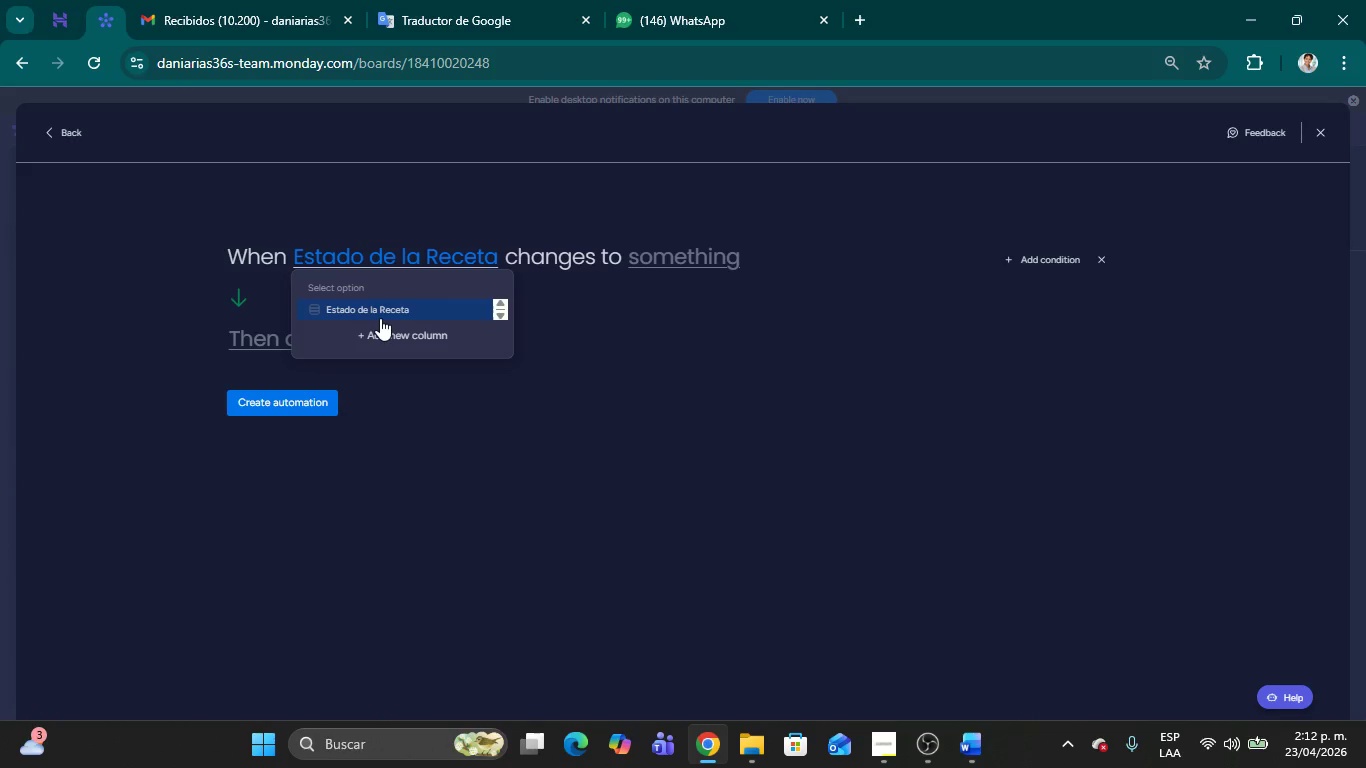 
left_click([380, 313])
 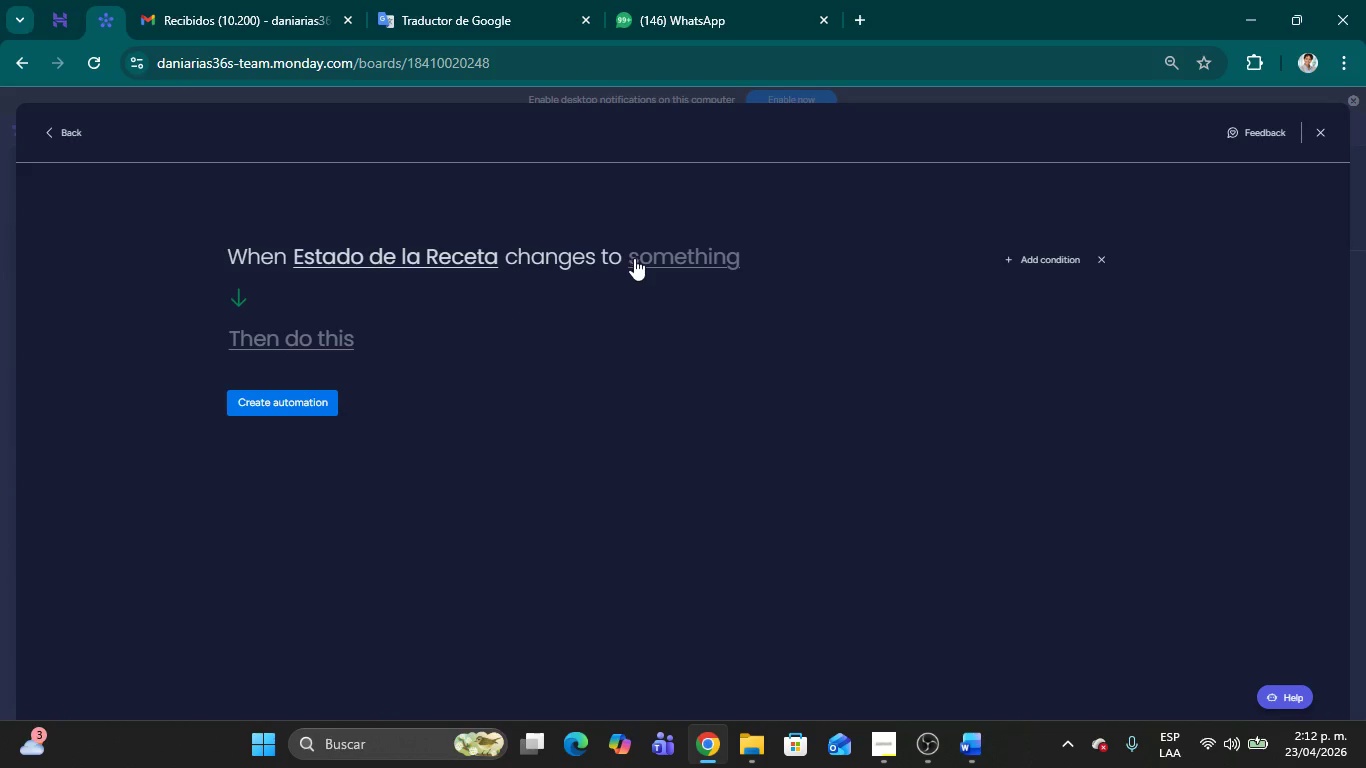 
left_click([634, 258])
 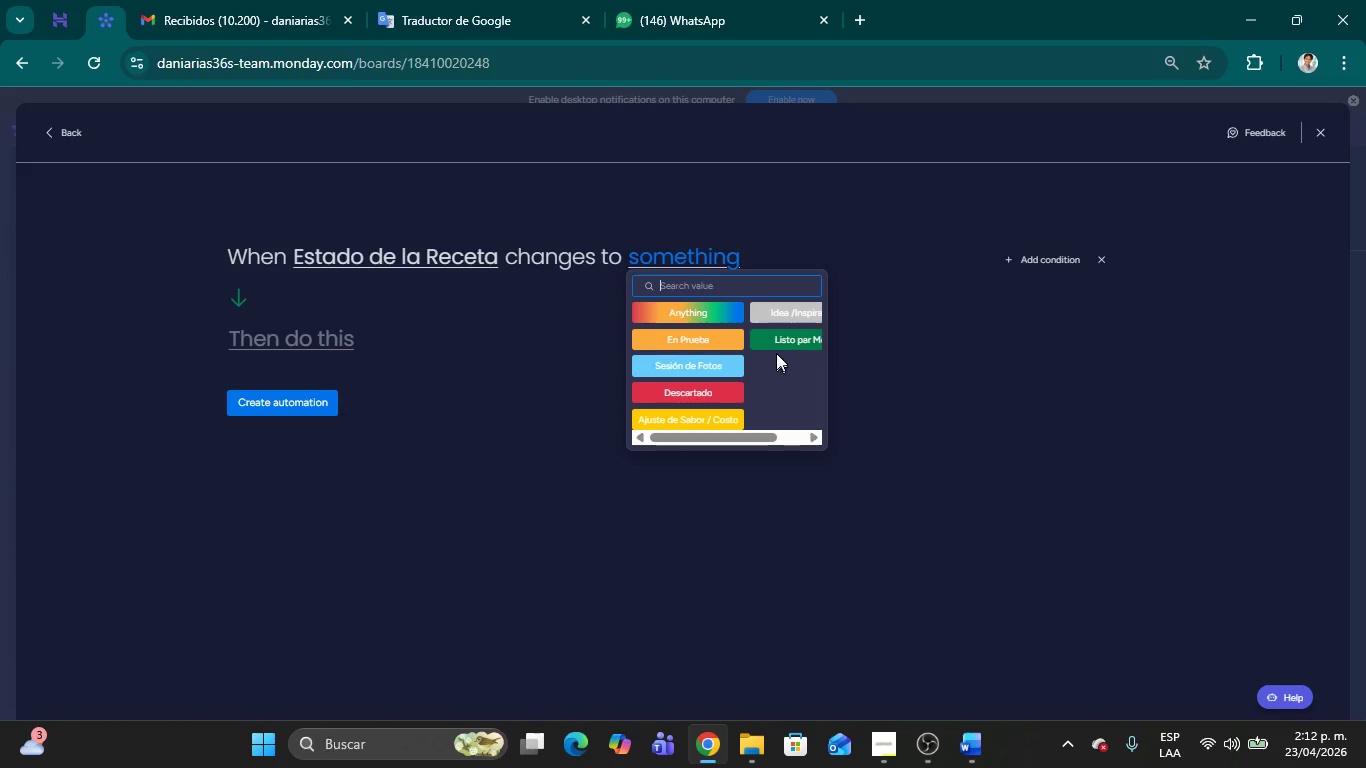 
left_click([778, 344])
 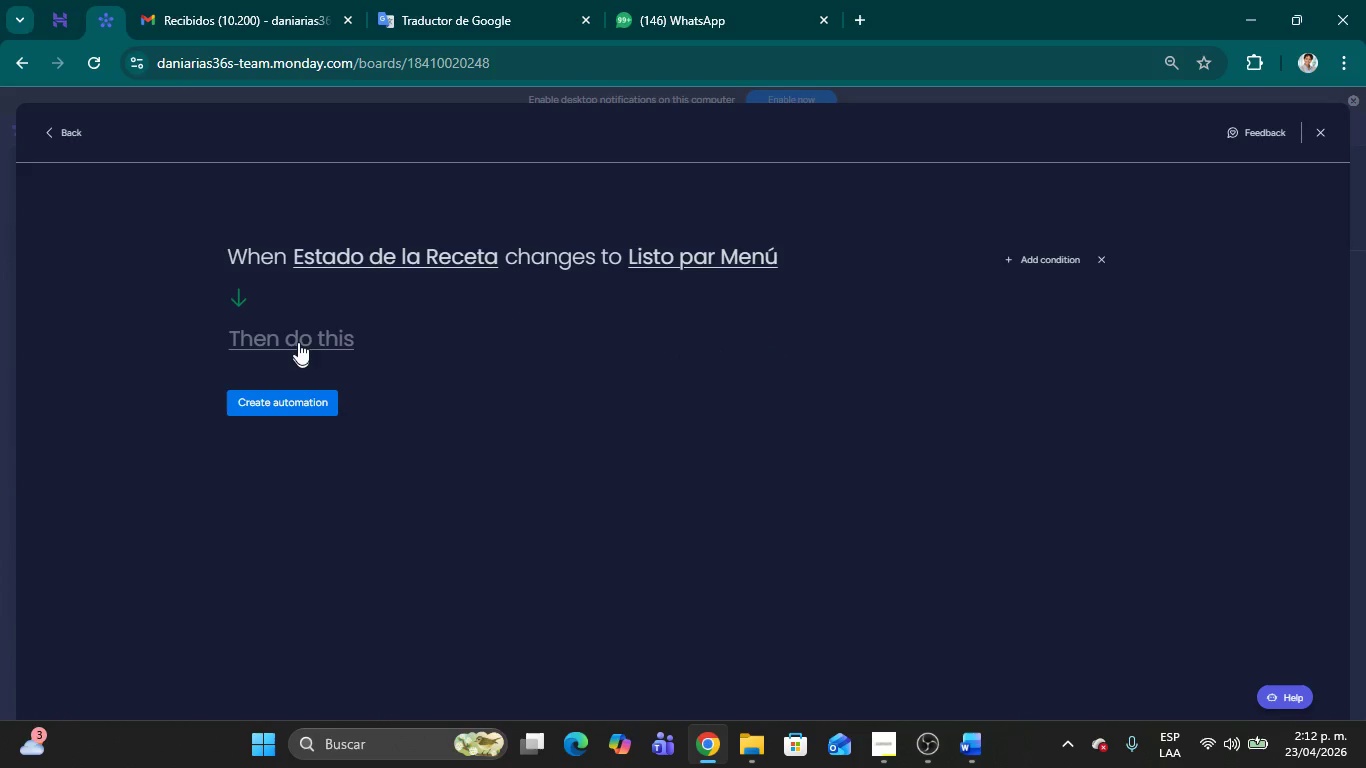 
left_click([298, 340])
 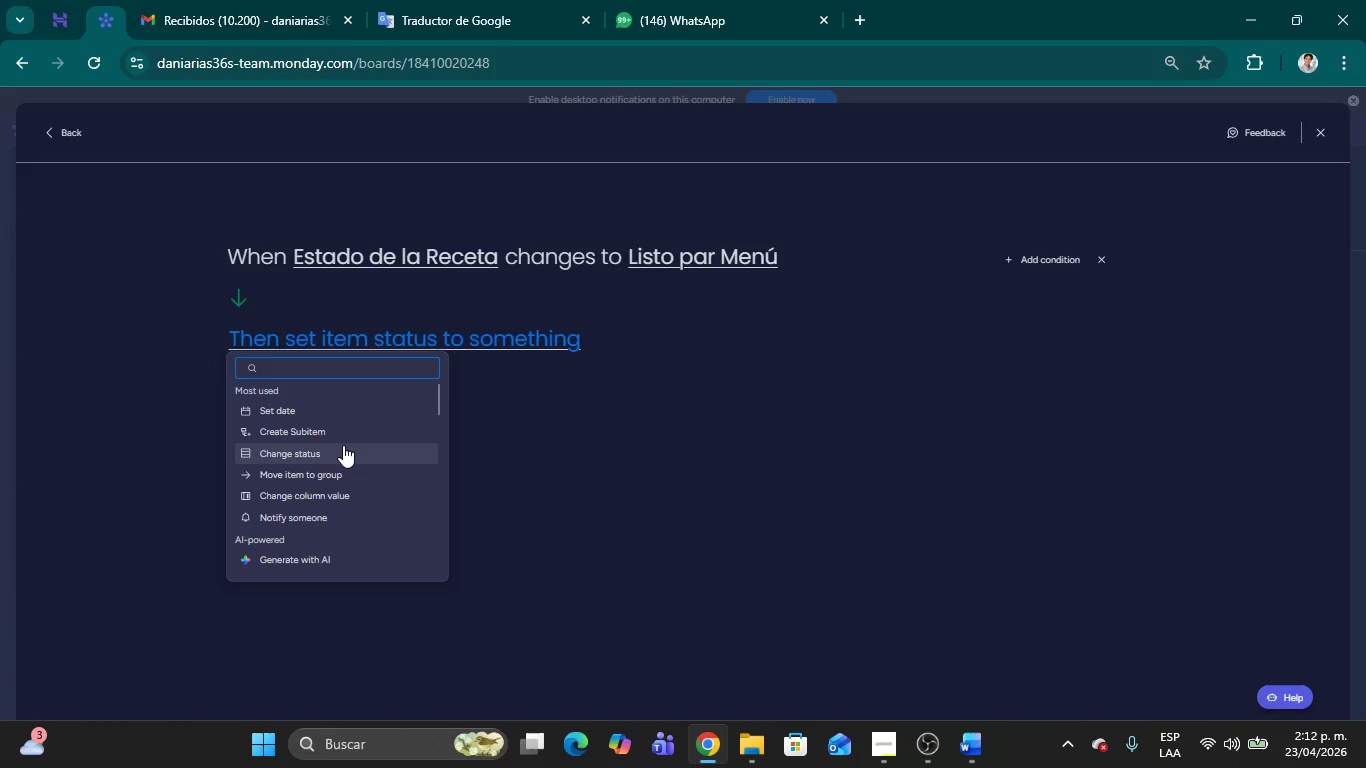 
wait(6.69)
 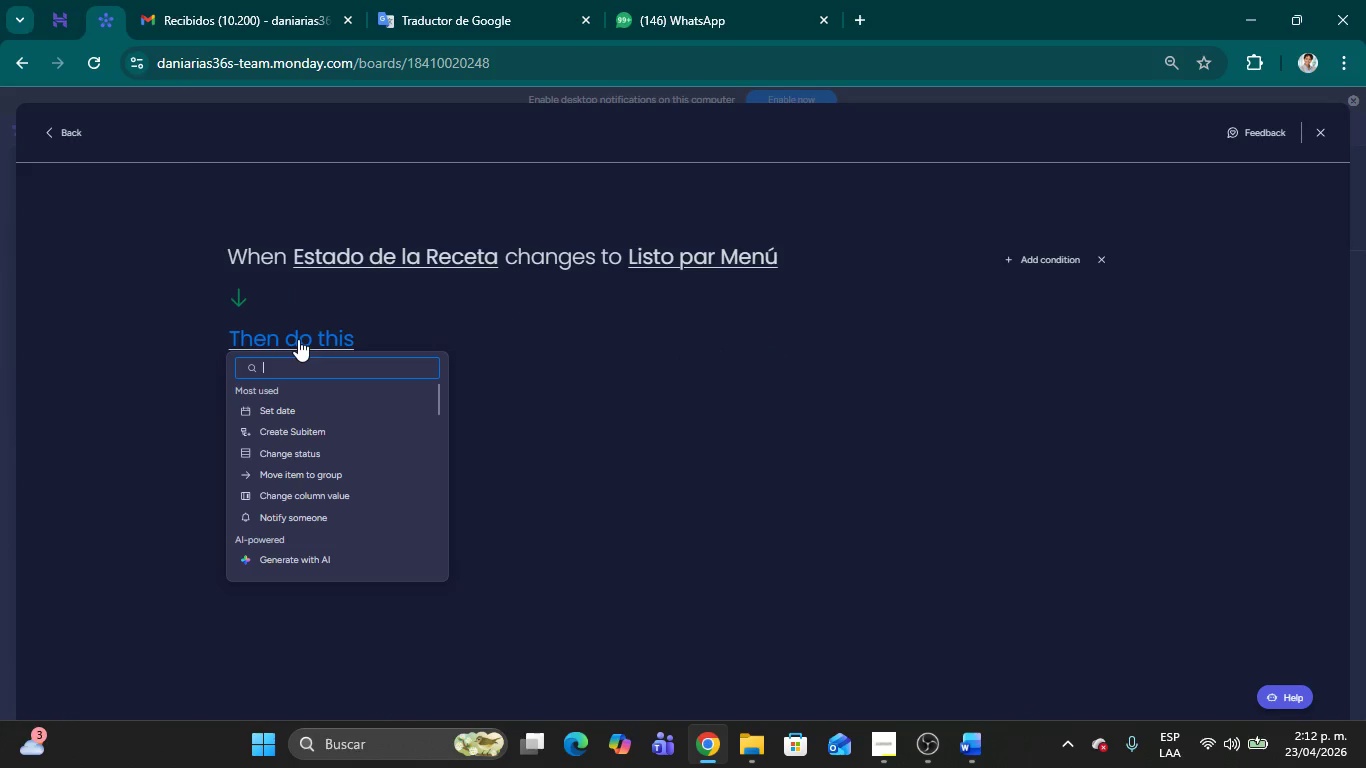 
left_click([360, 471])
 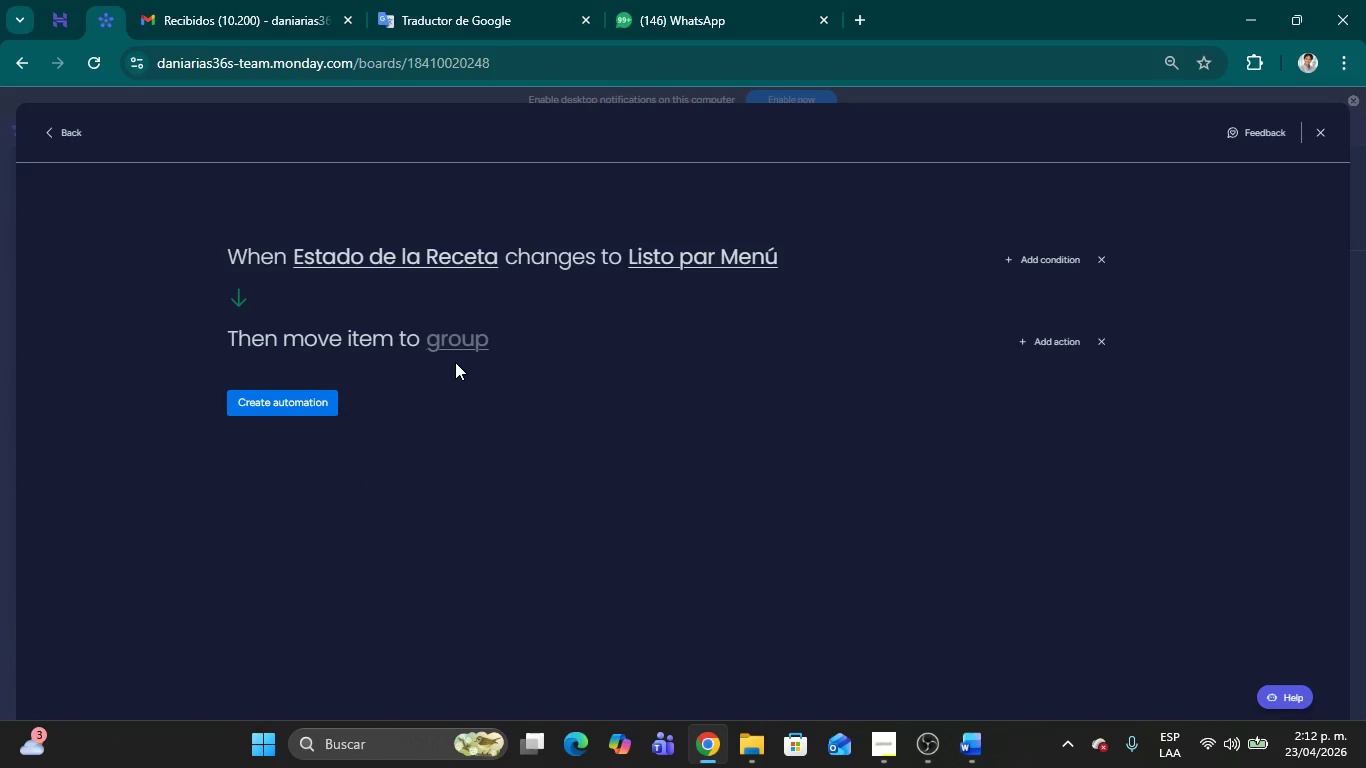 
left_click([457, 336])
 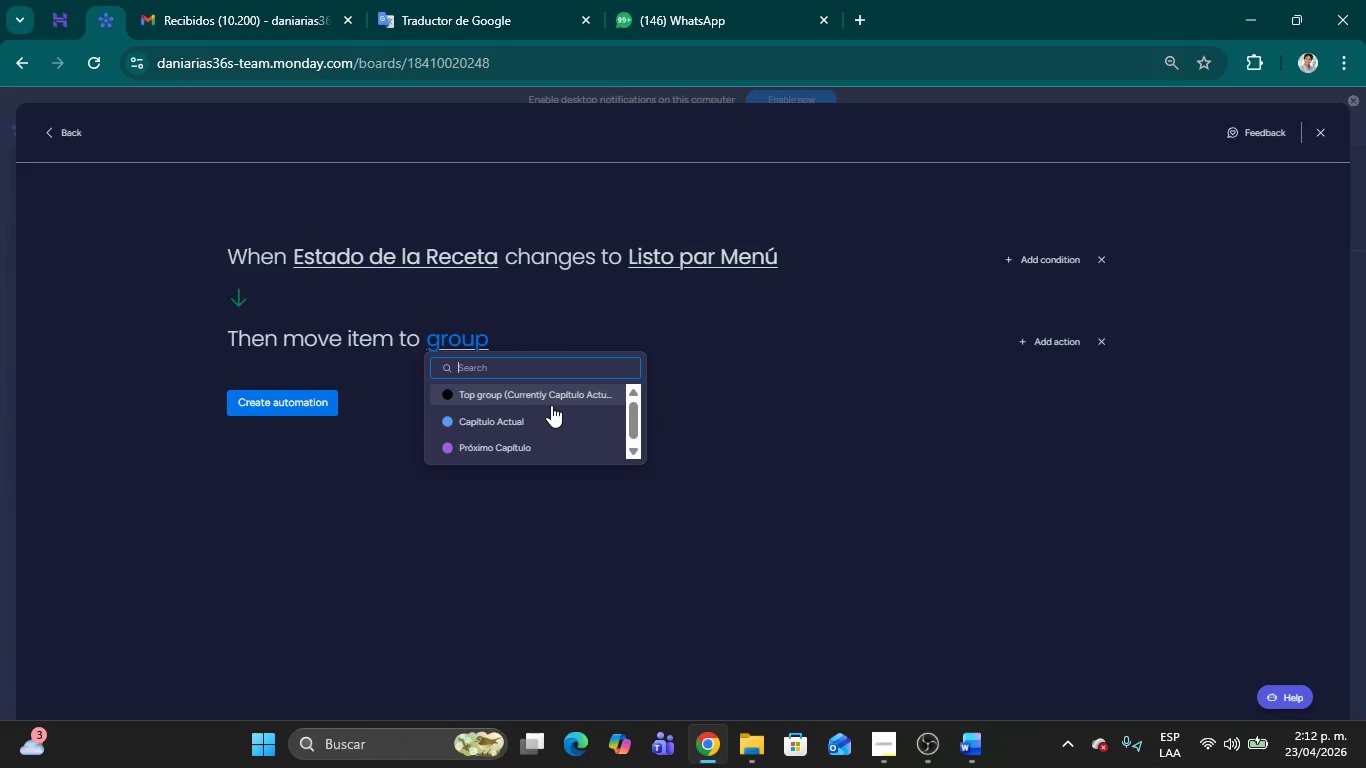 
wait(5.88)
 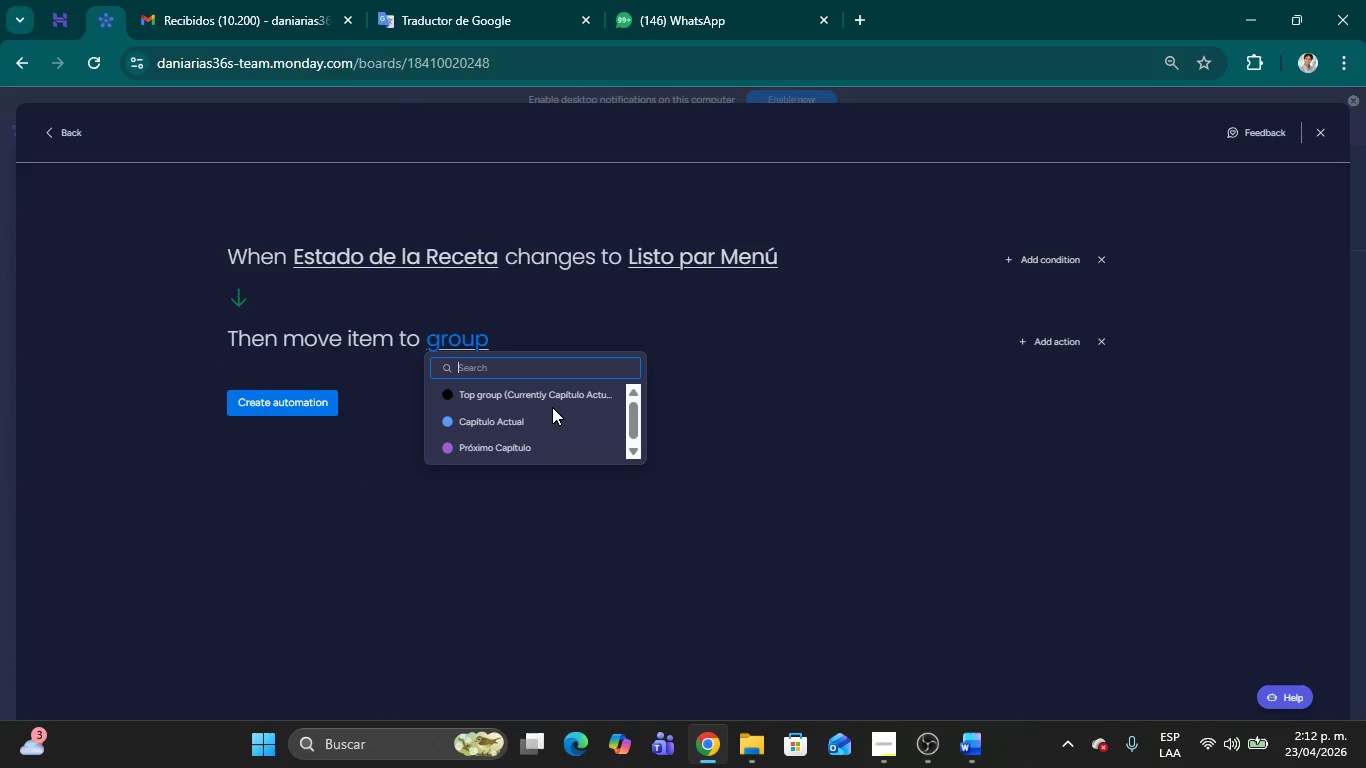 
left_click([551, 422])
 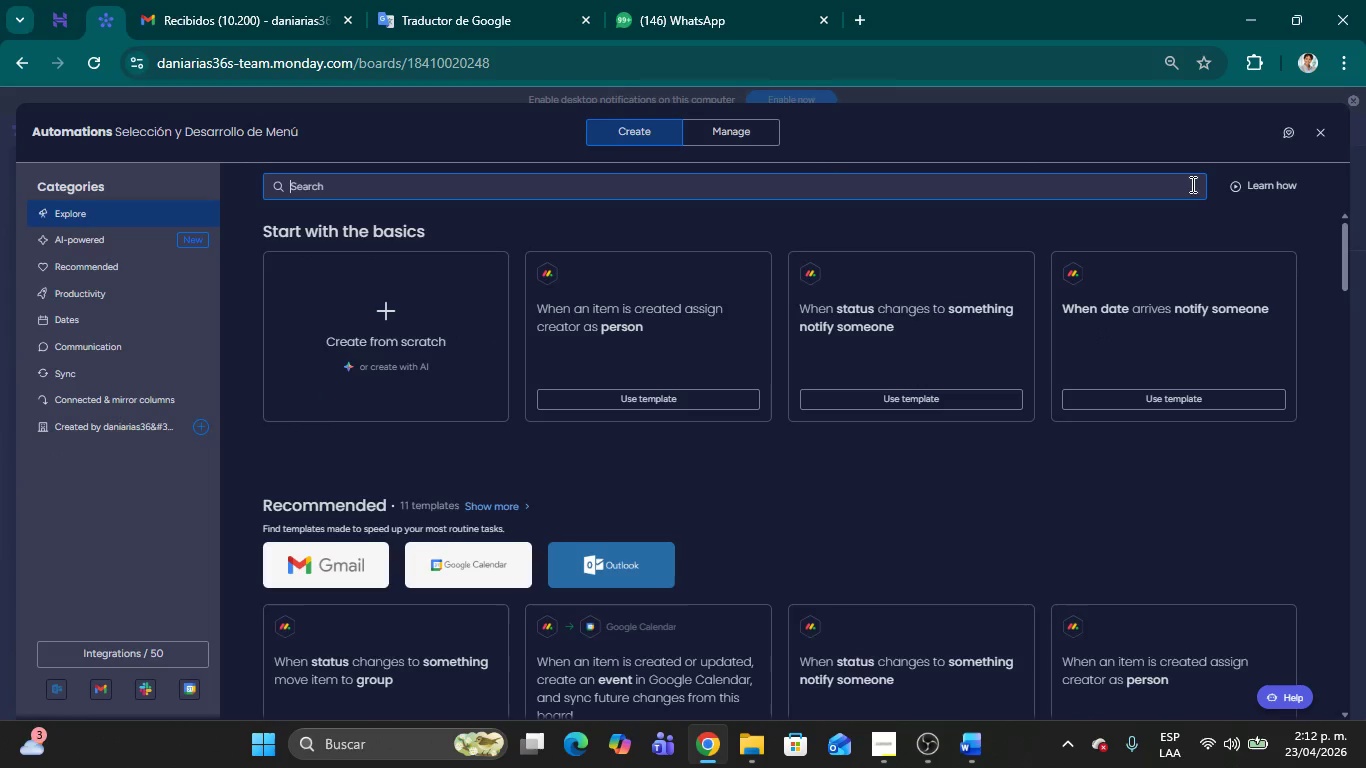 
left_click([433, 299])
 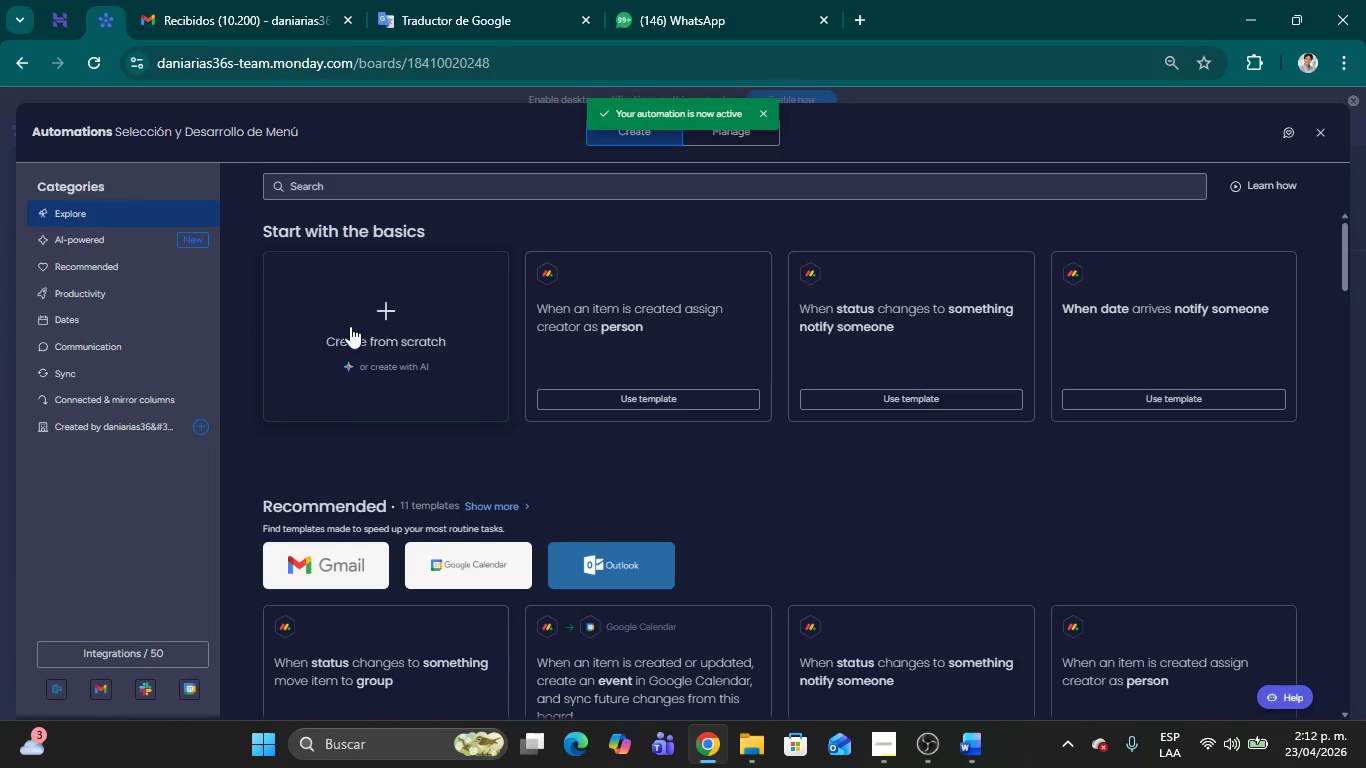 
left_click([381, 313])
 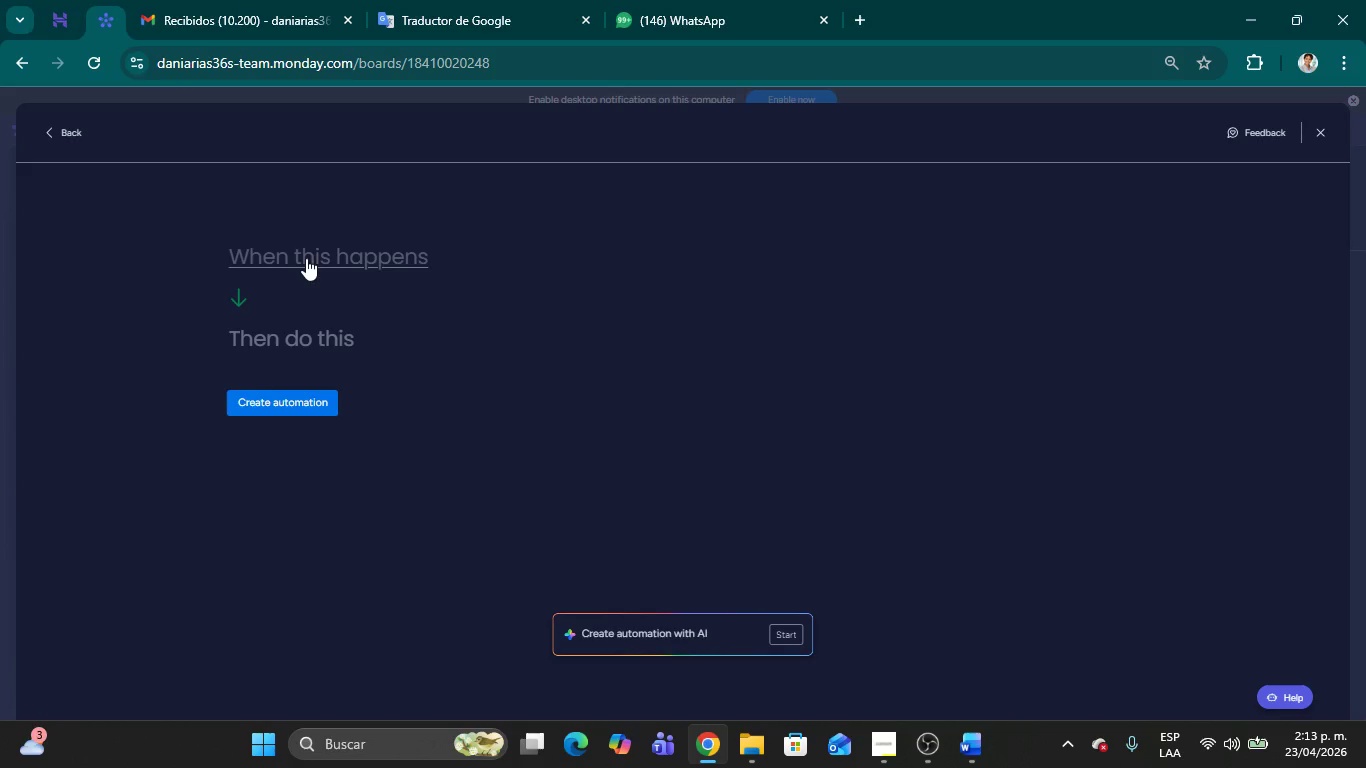 
wait(6.06)
 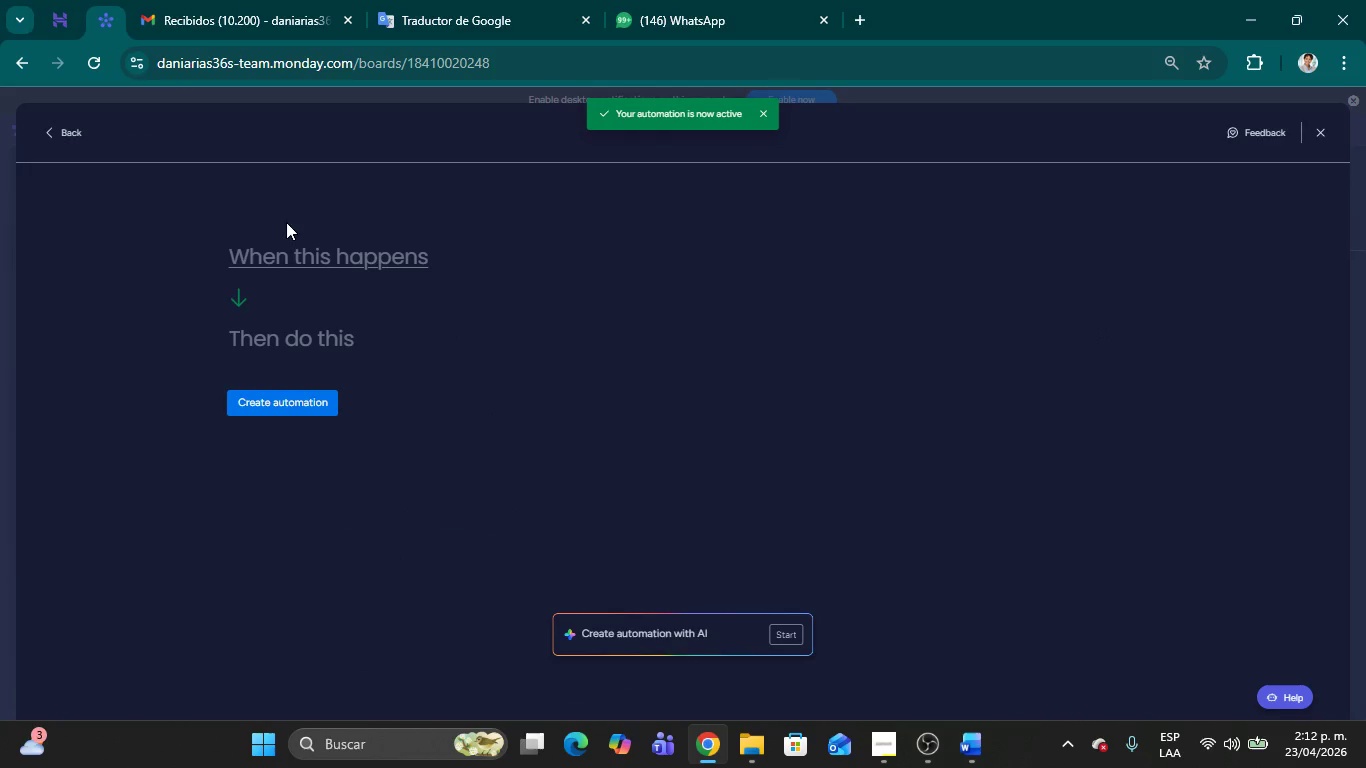 
left_click([306, 258])
 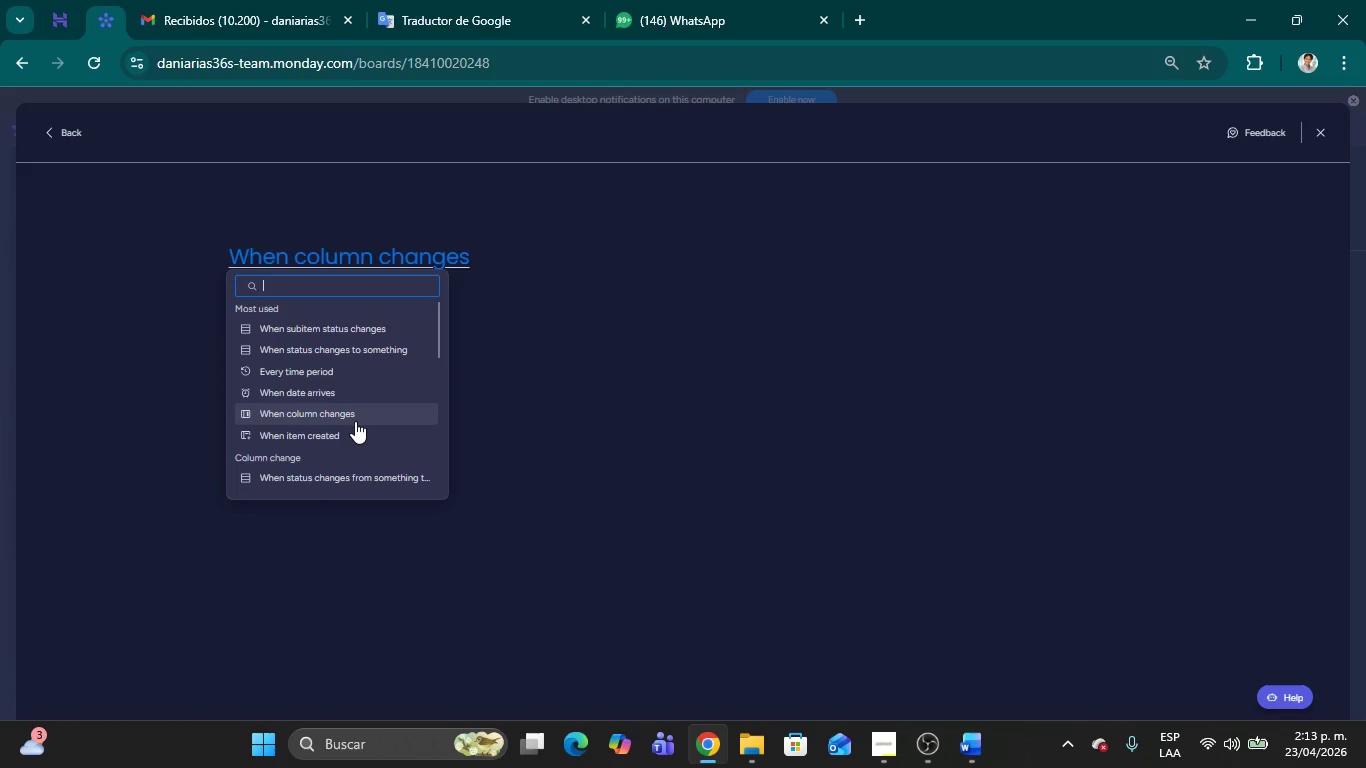 
left_click([360, 419])
 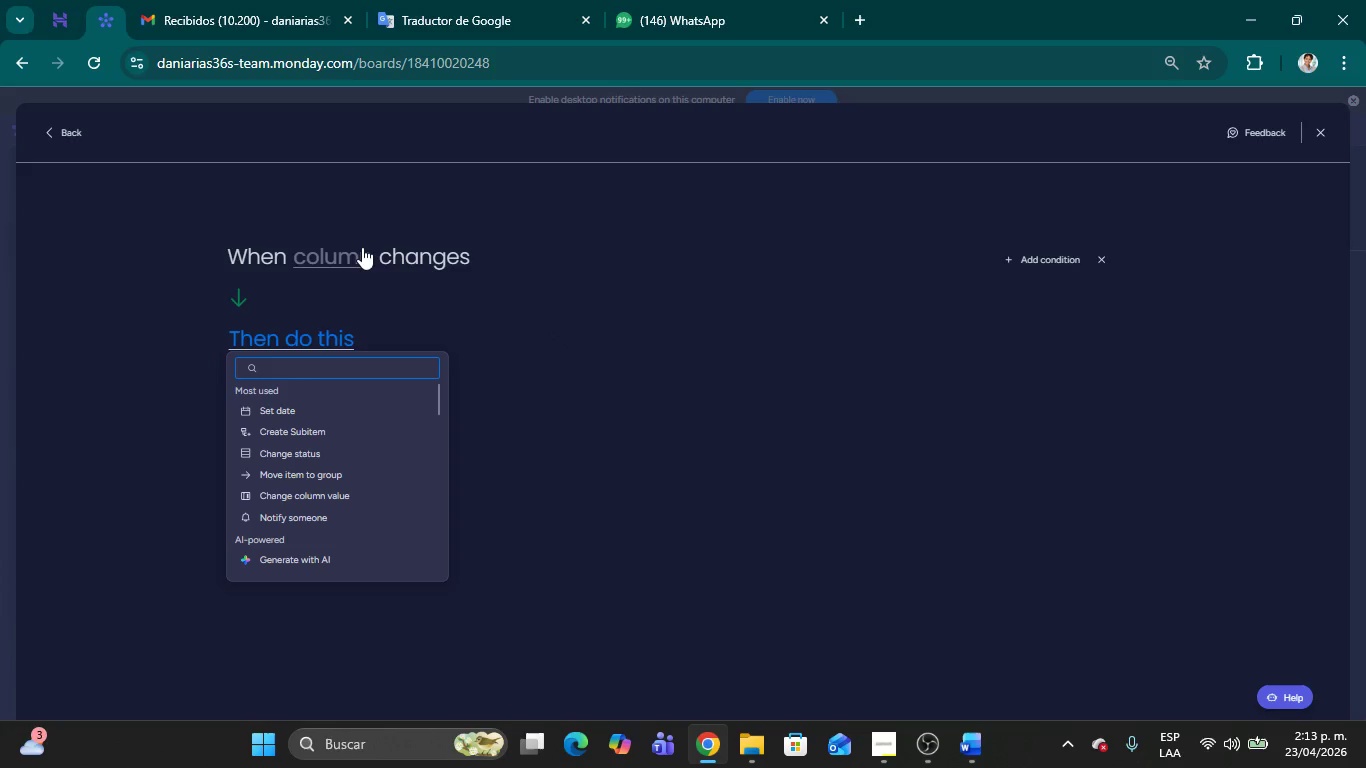 
left_click([362, 247])
 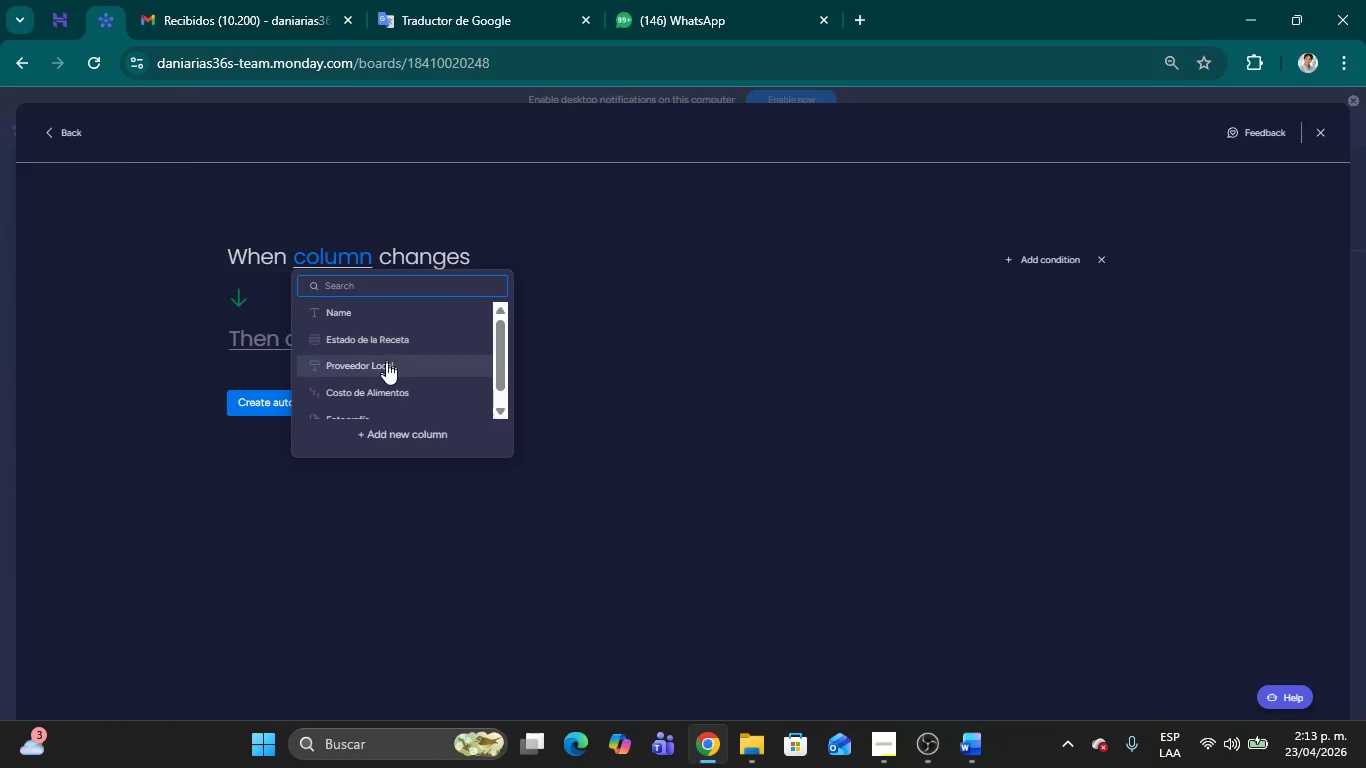 
scroll: coordinate [387, 362], scroll_direction: down, amount: 3.0
 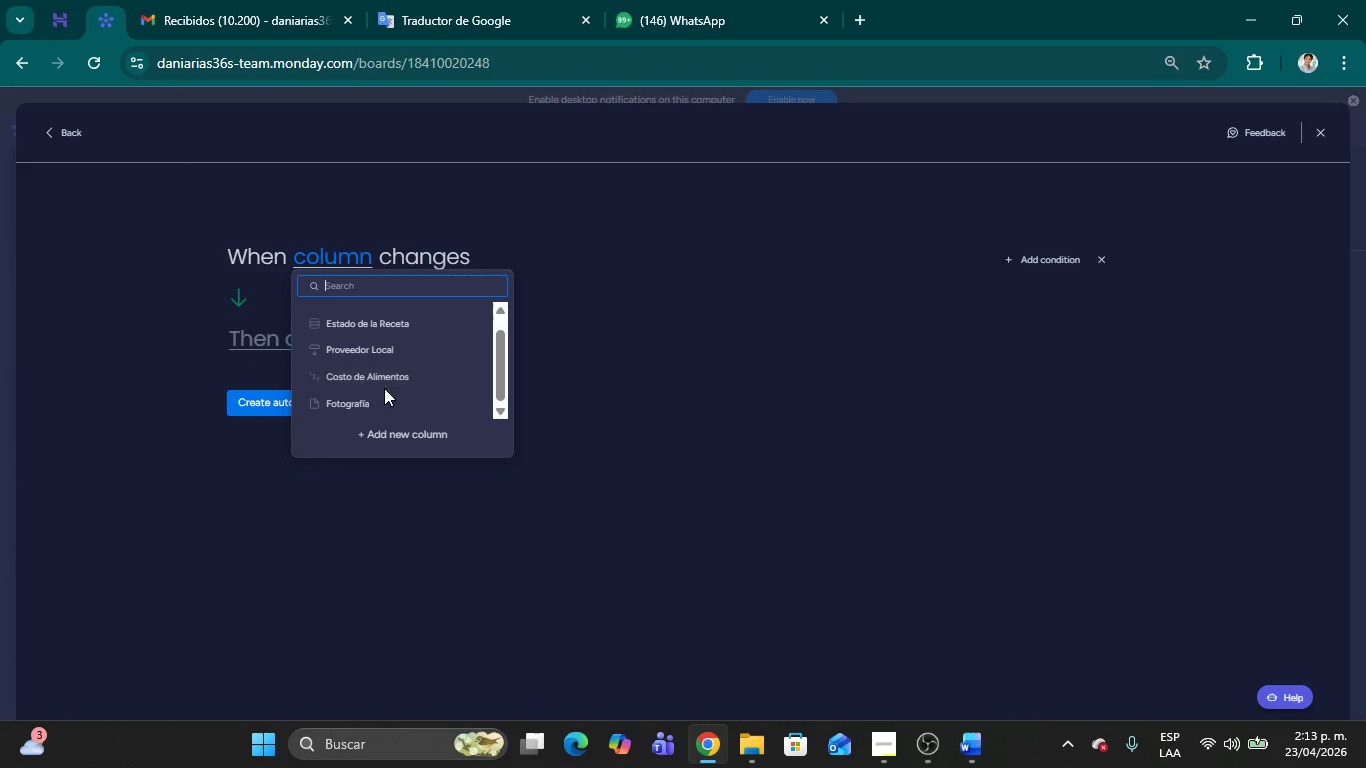 
scroll: coordinate [385, 386], scroll_direction: up, amount: 3.0
 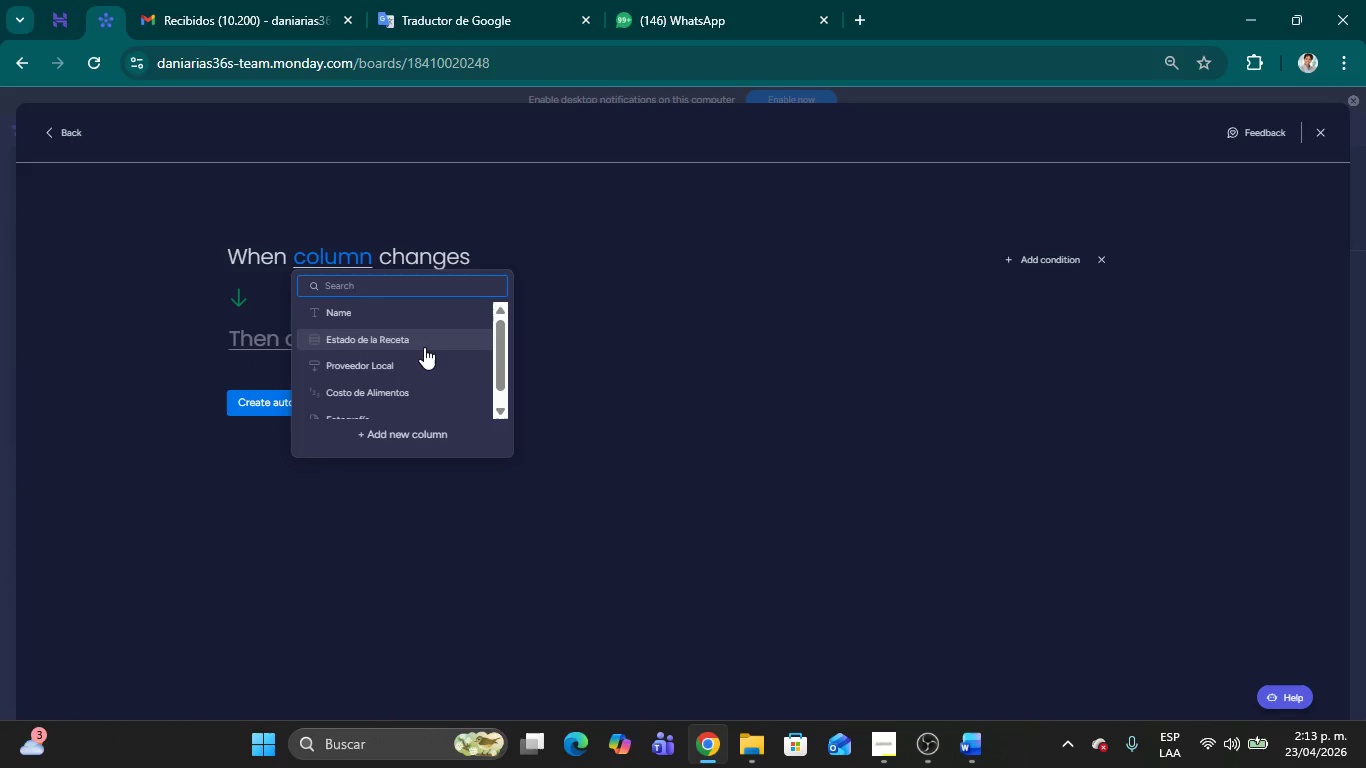 
scroll: coordinate [424, 347], scroll_direction: down, amount: 1.0
 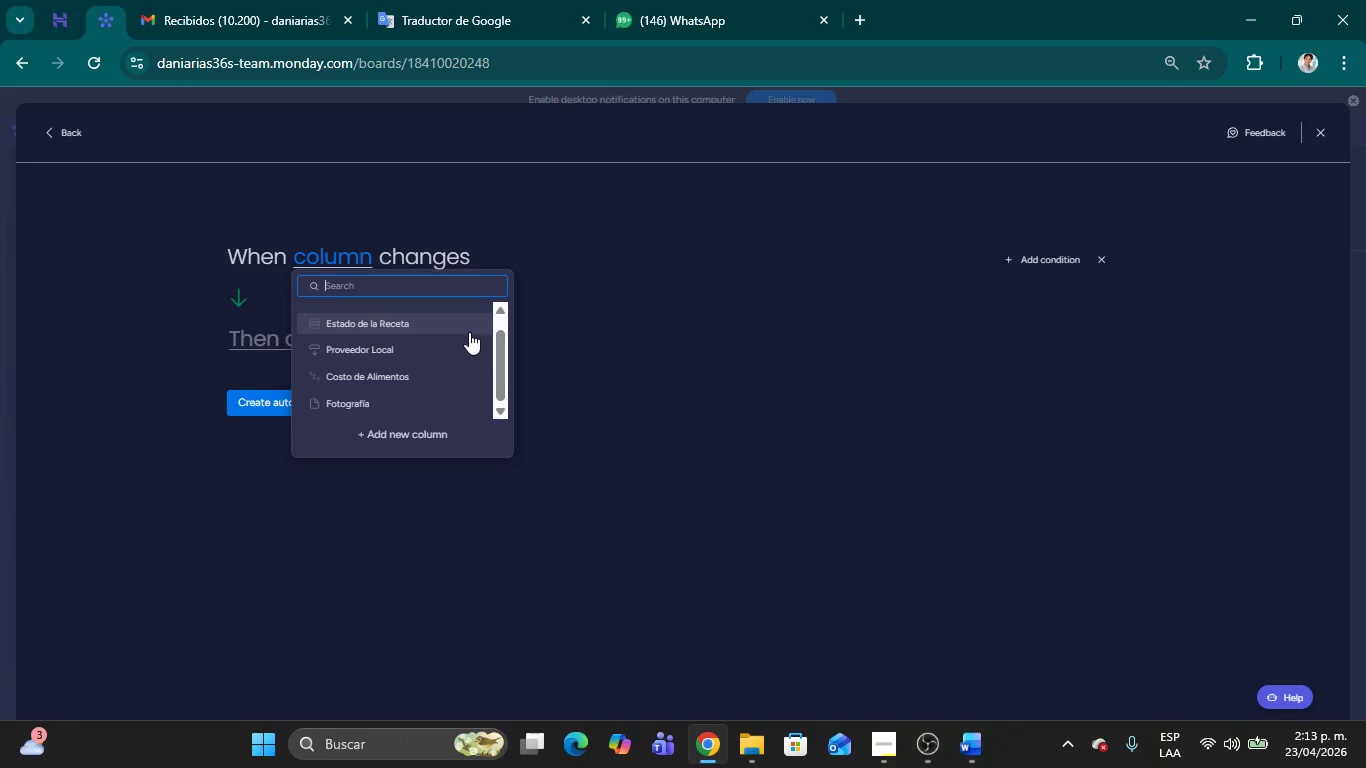 
wait(6.93)
 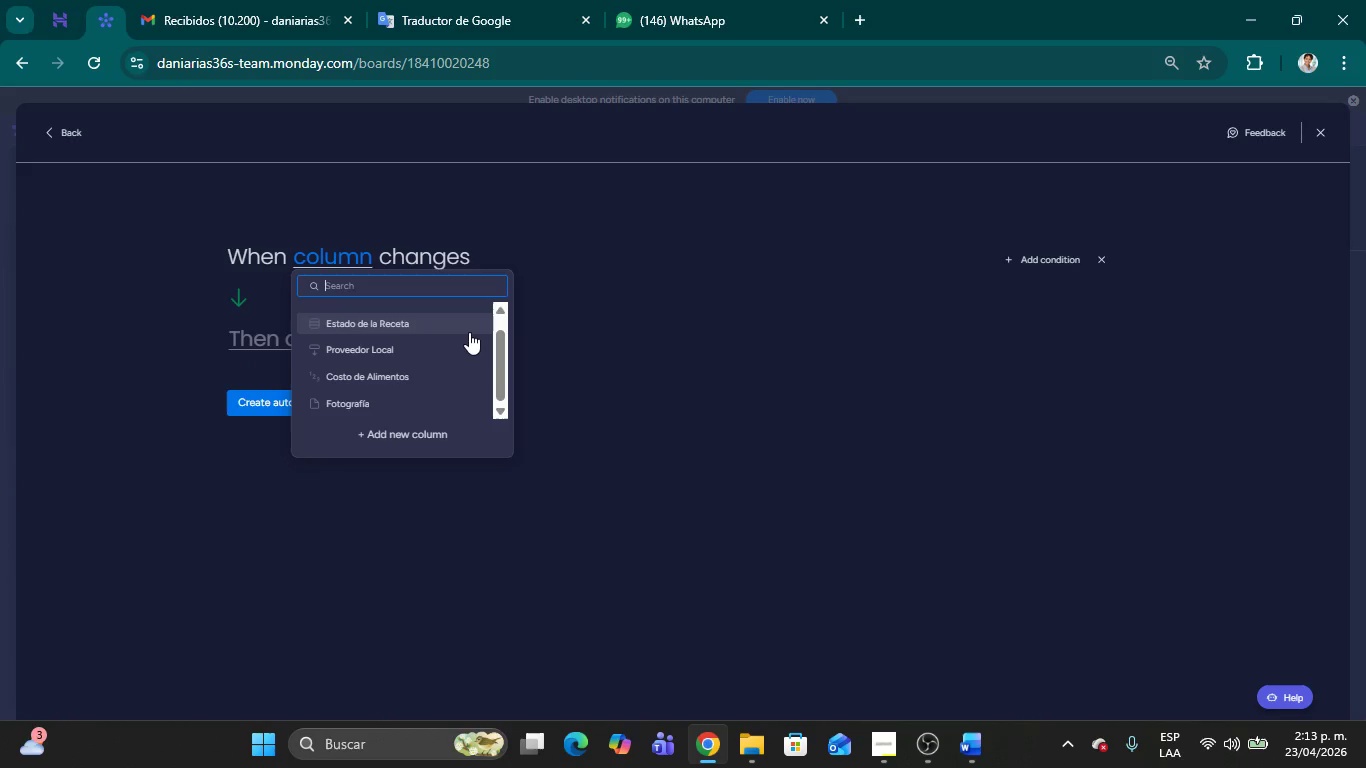 
left_click([1315, 132])
 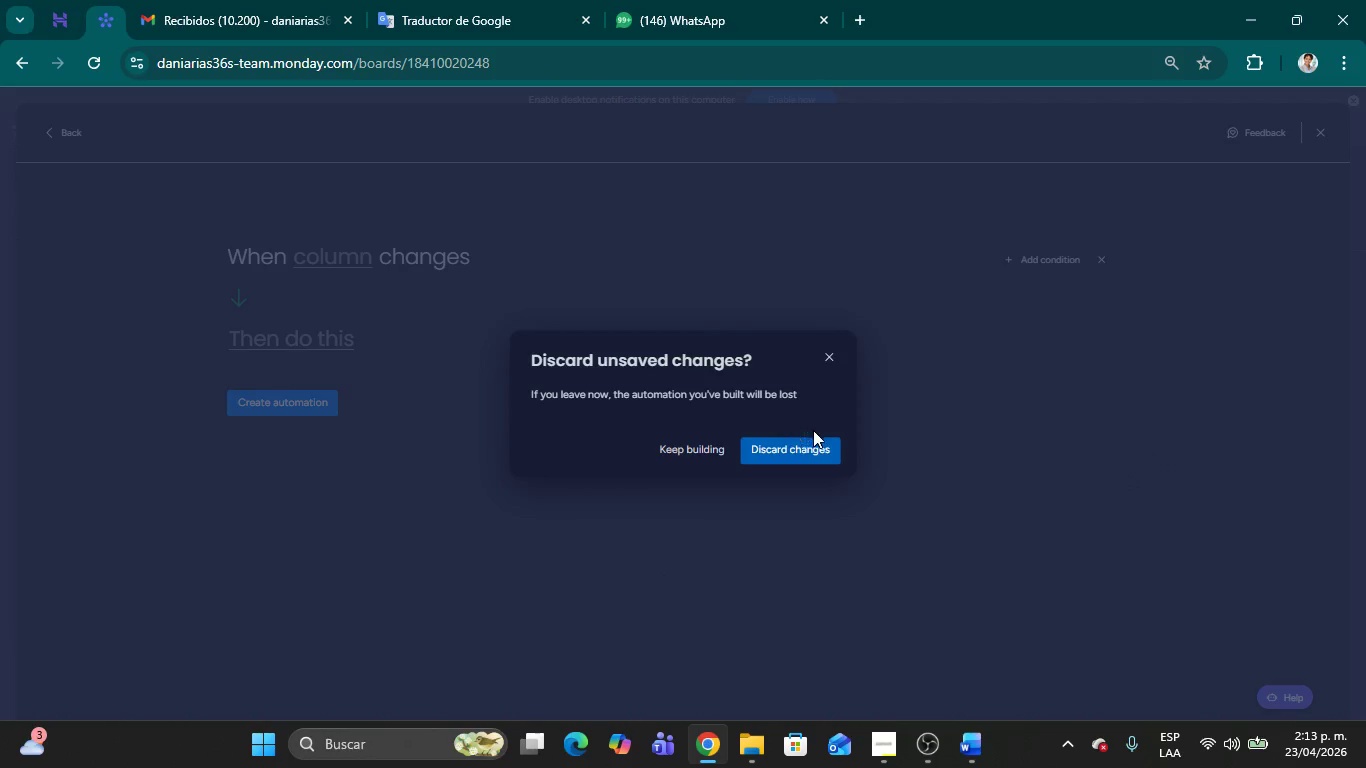 
left_click([823, 451])
 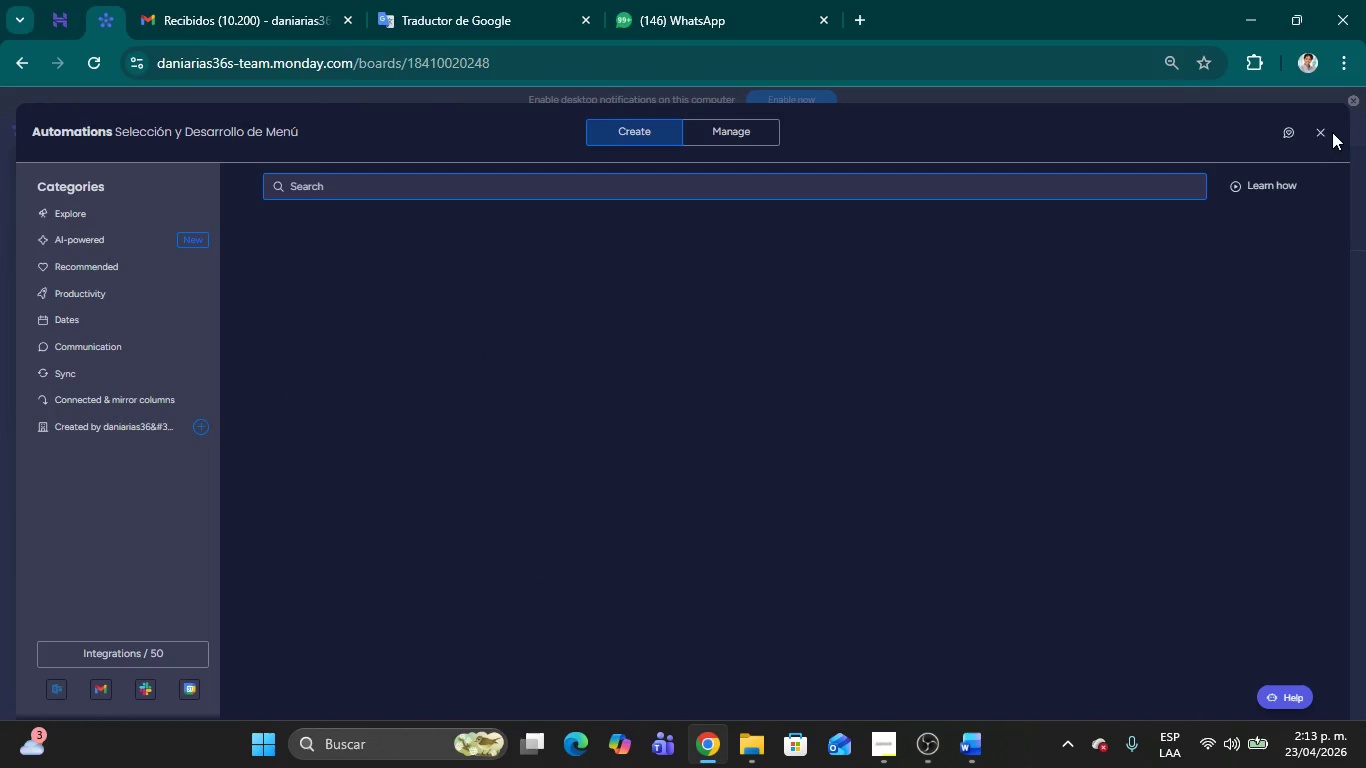 
left_click([1327, 127])
 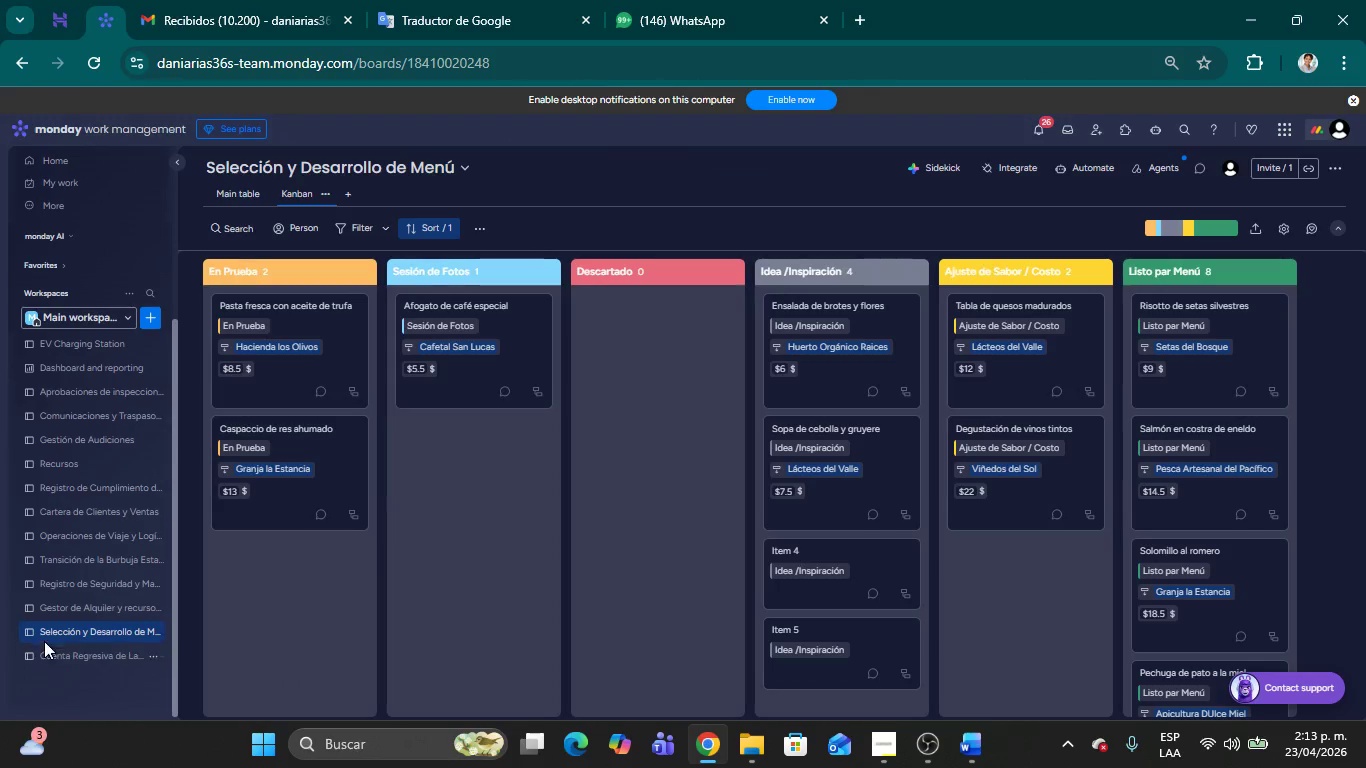 
left_click([52, 652])
 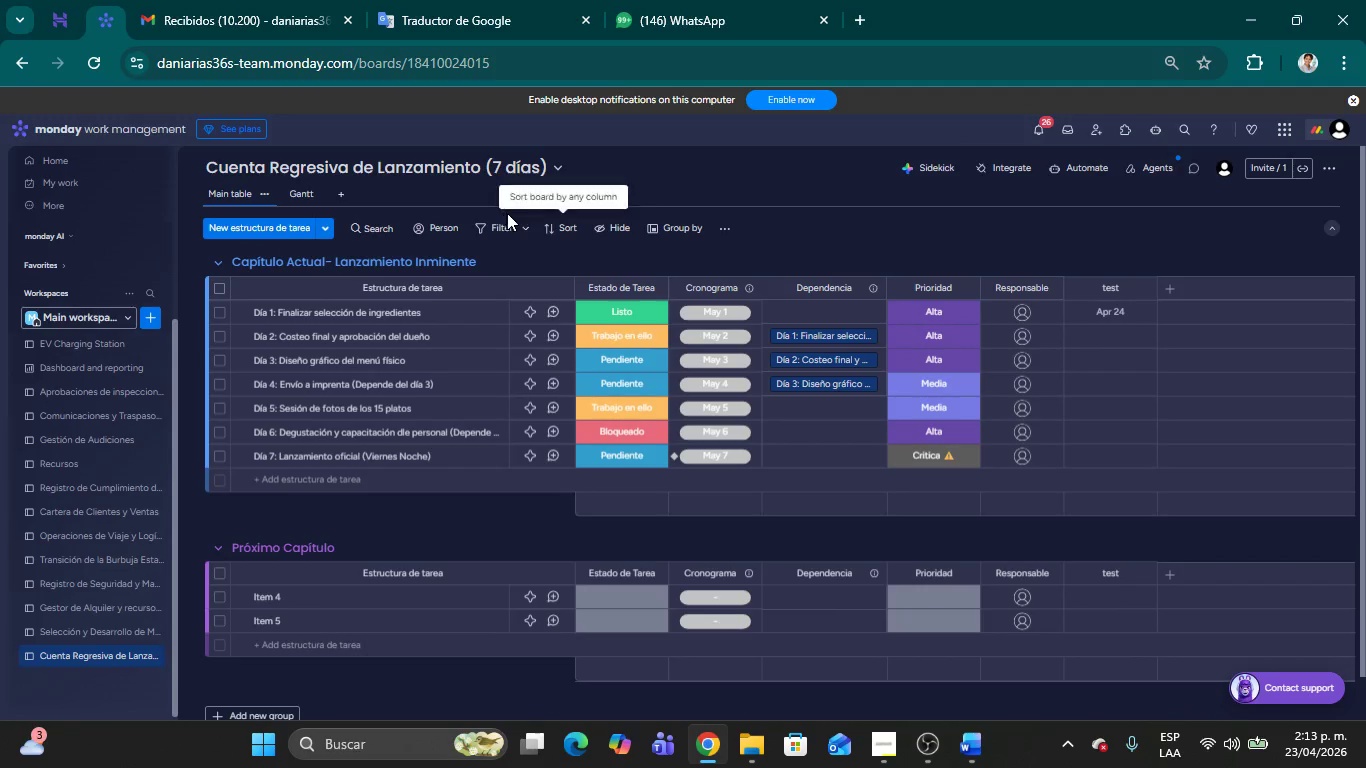 
left_click([1095, 164])
 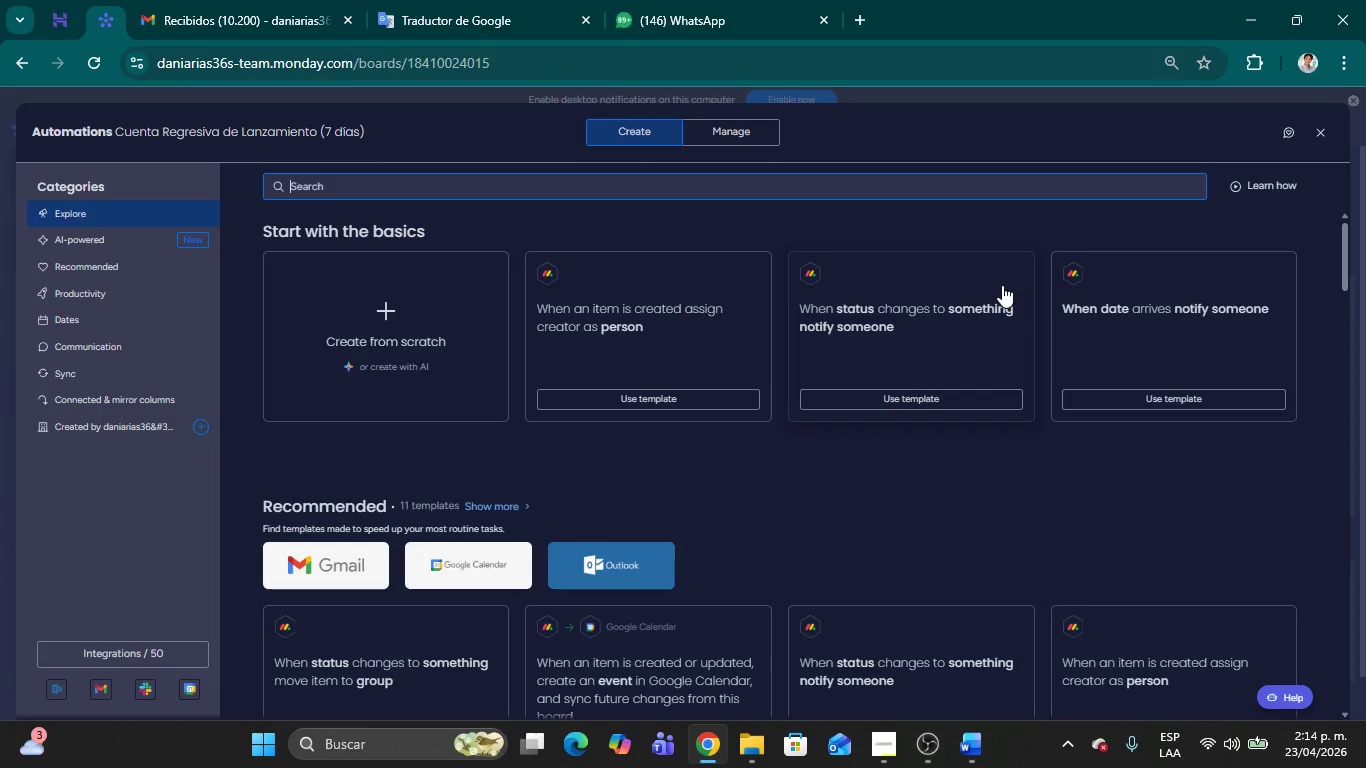 
wait(43.09)
 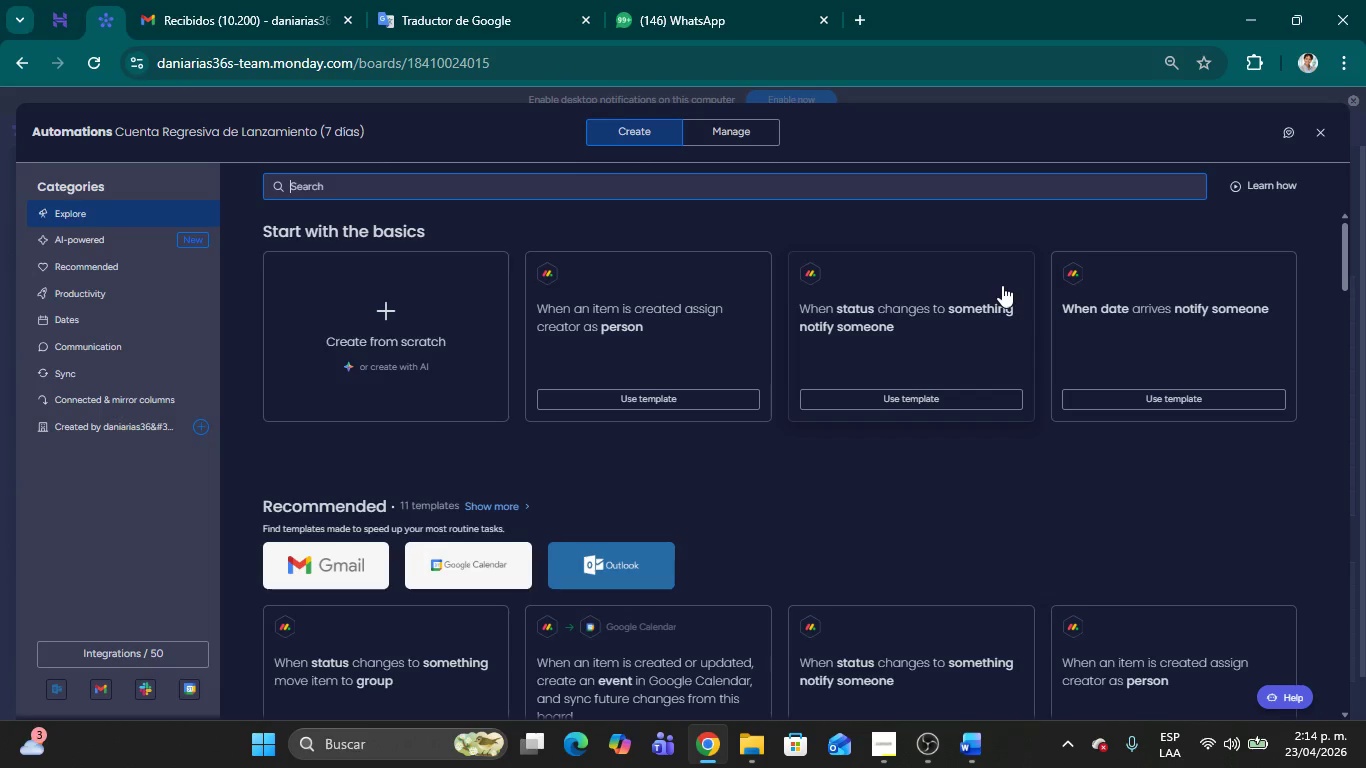 
left_click([364, 300])
 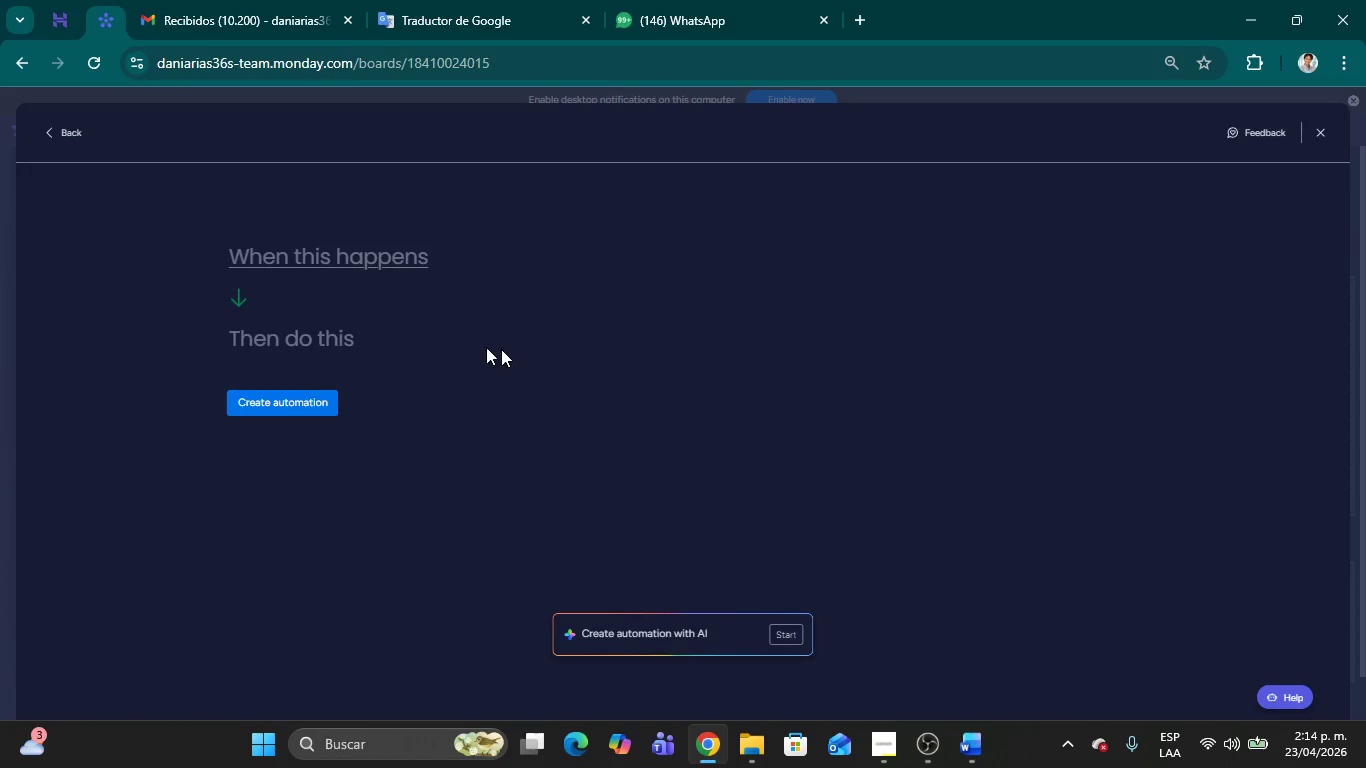 
left_click([314, 254])
 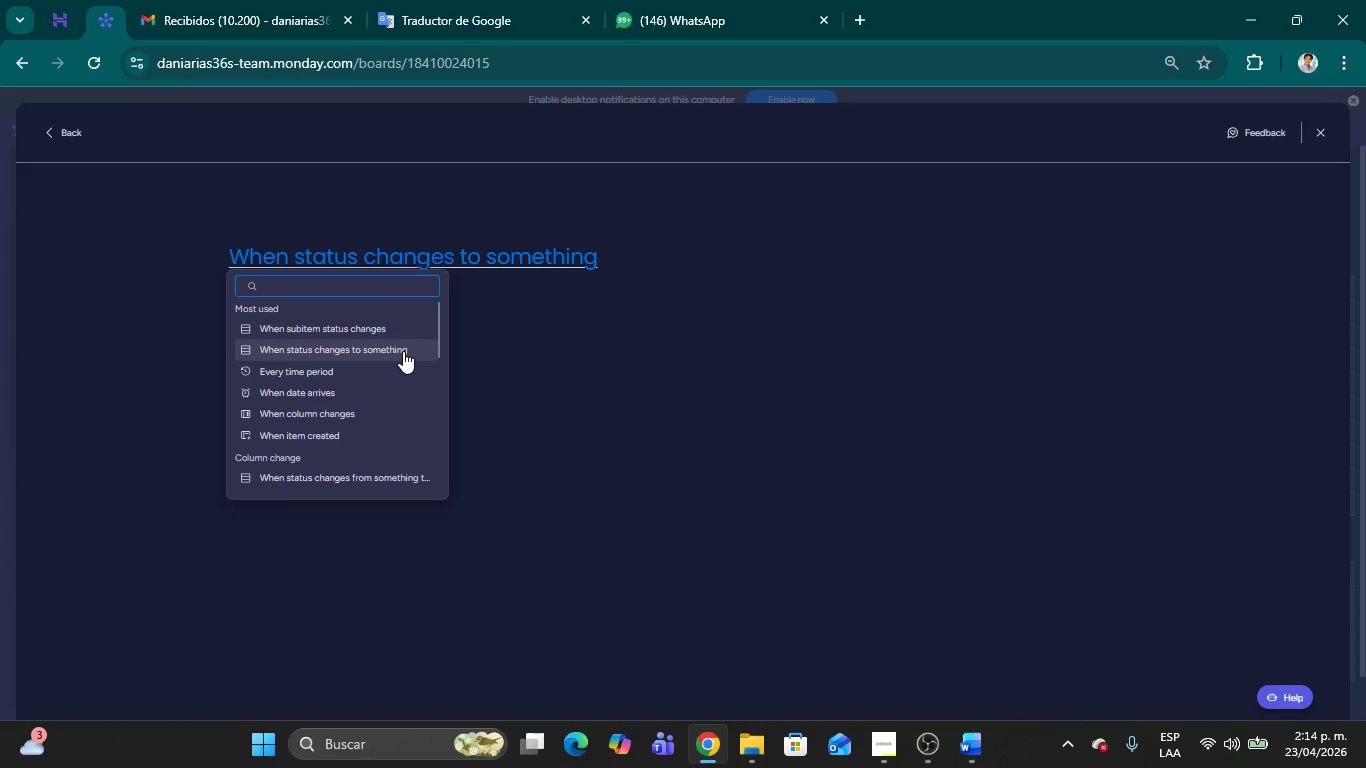 
wait(15.83)
 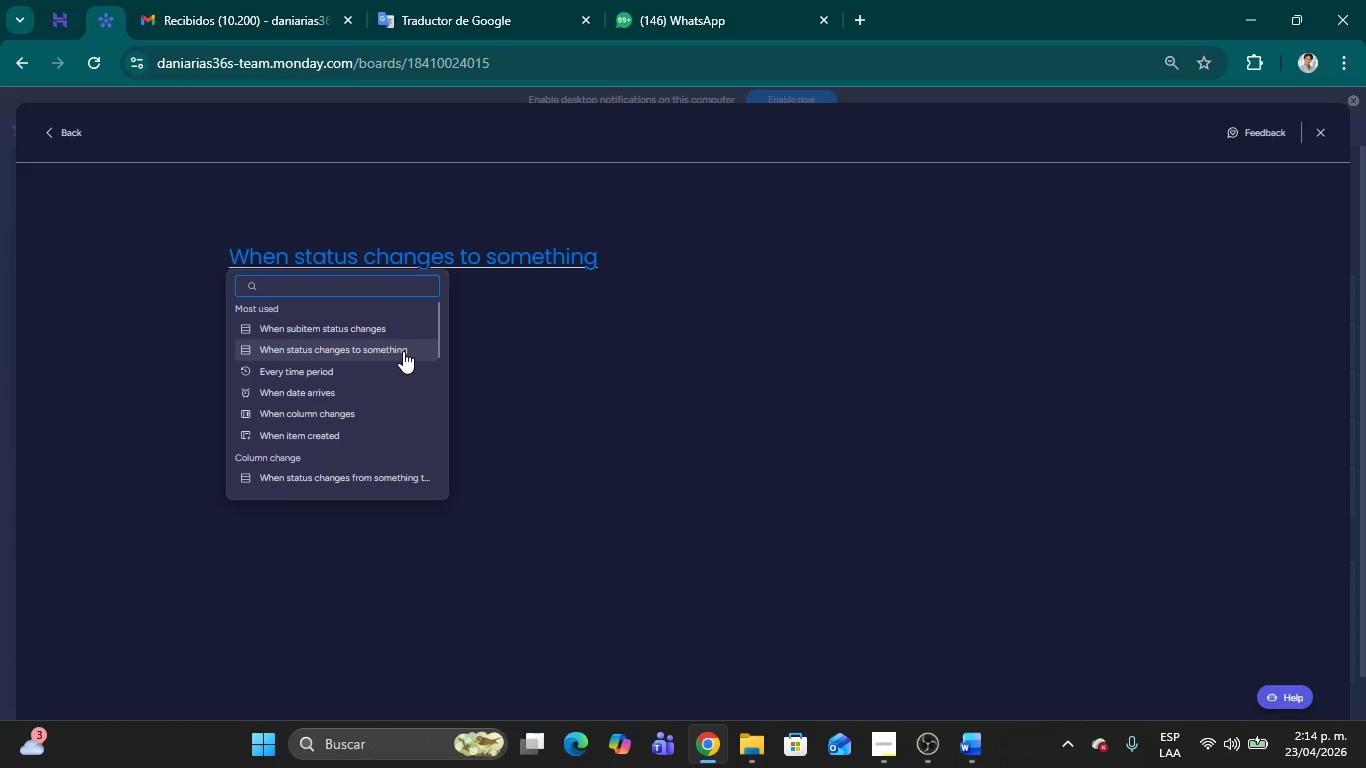 
left_click([1323, 126])
 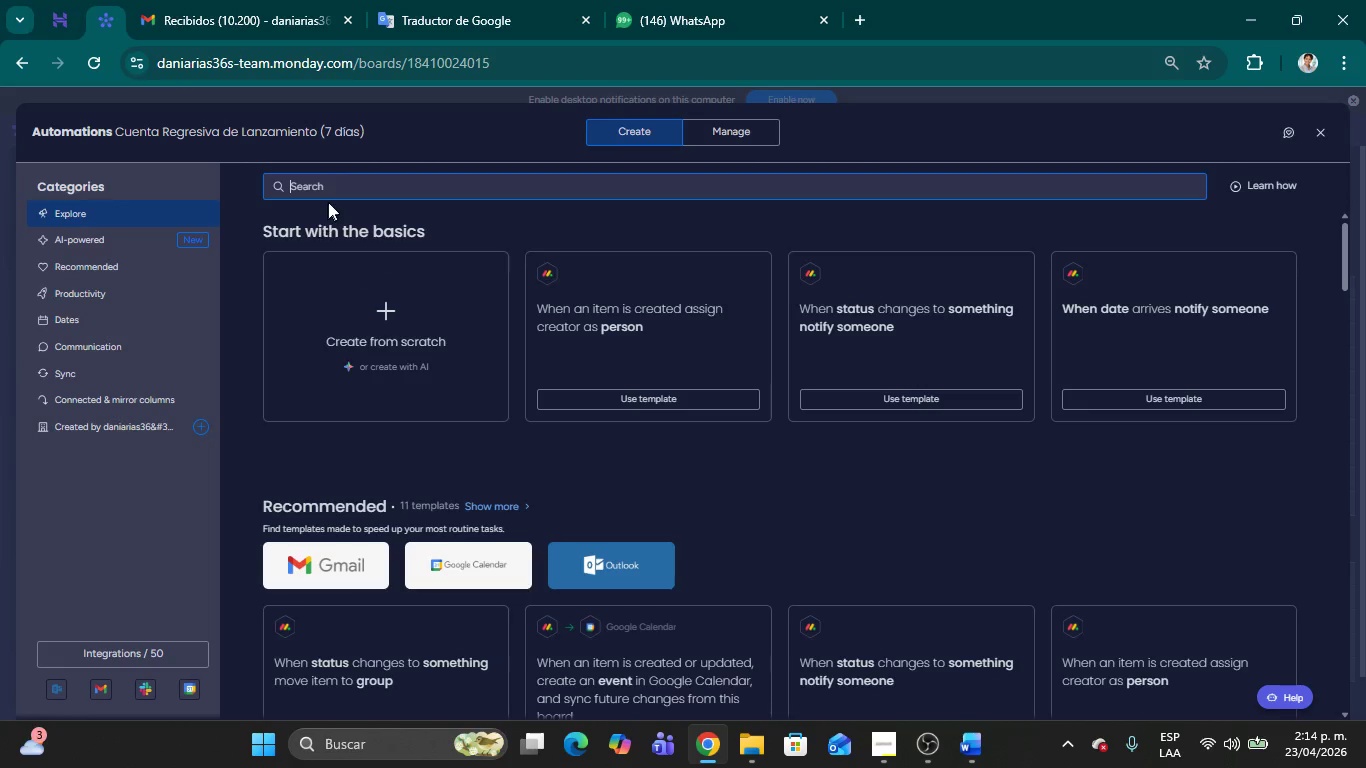 
left_click([333, 187])
 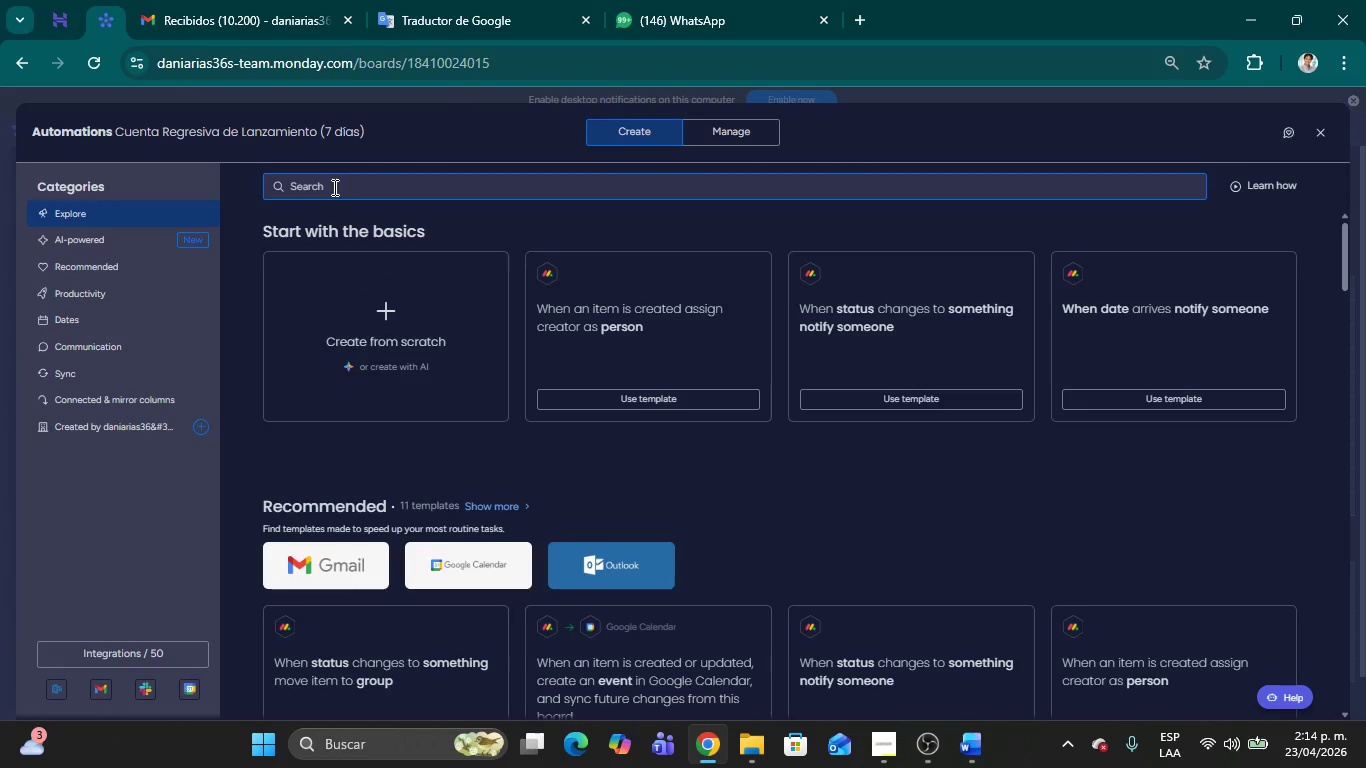 
type(status chan)
 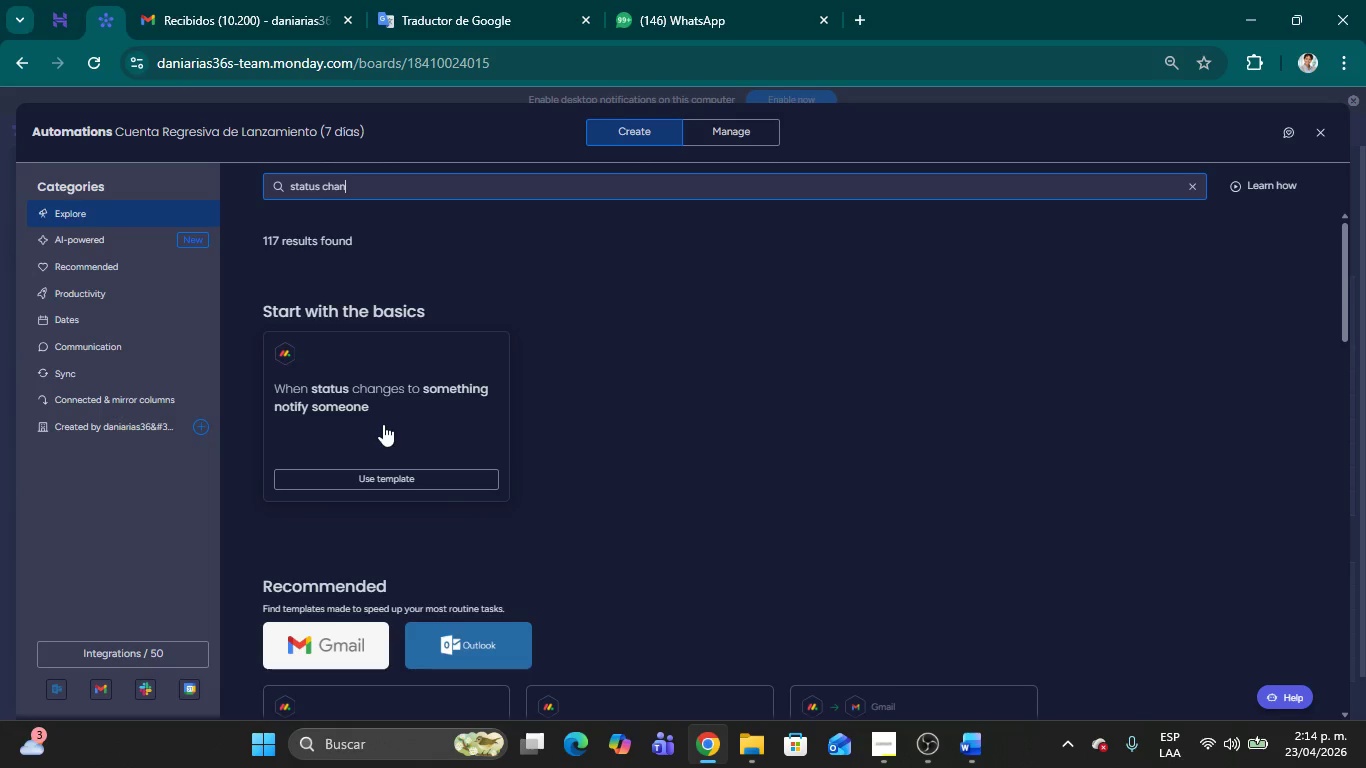 
left_click([383, 424])
 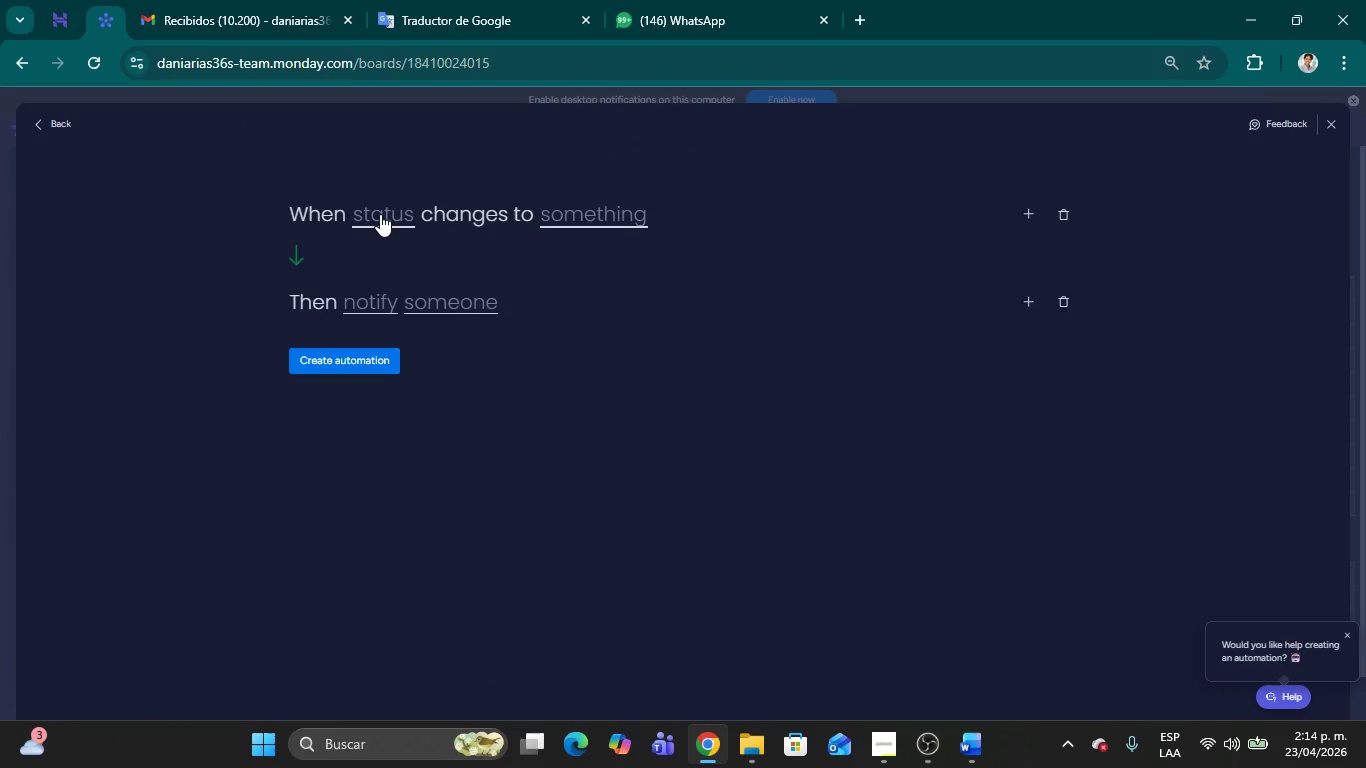 
wait(9.95)
 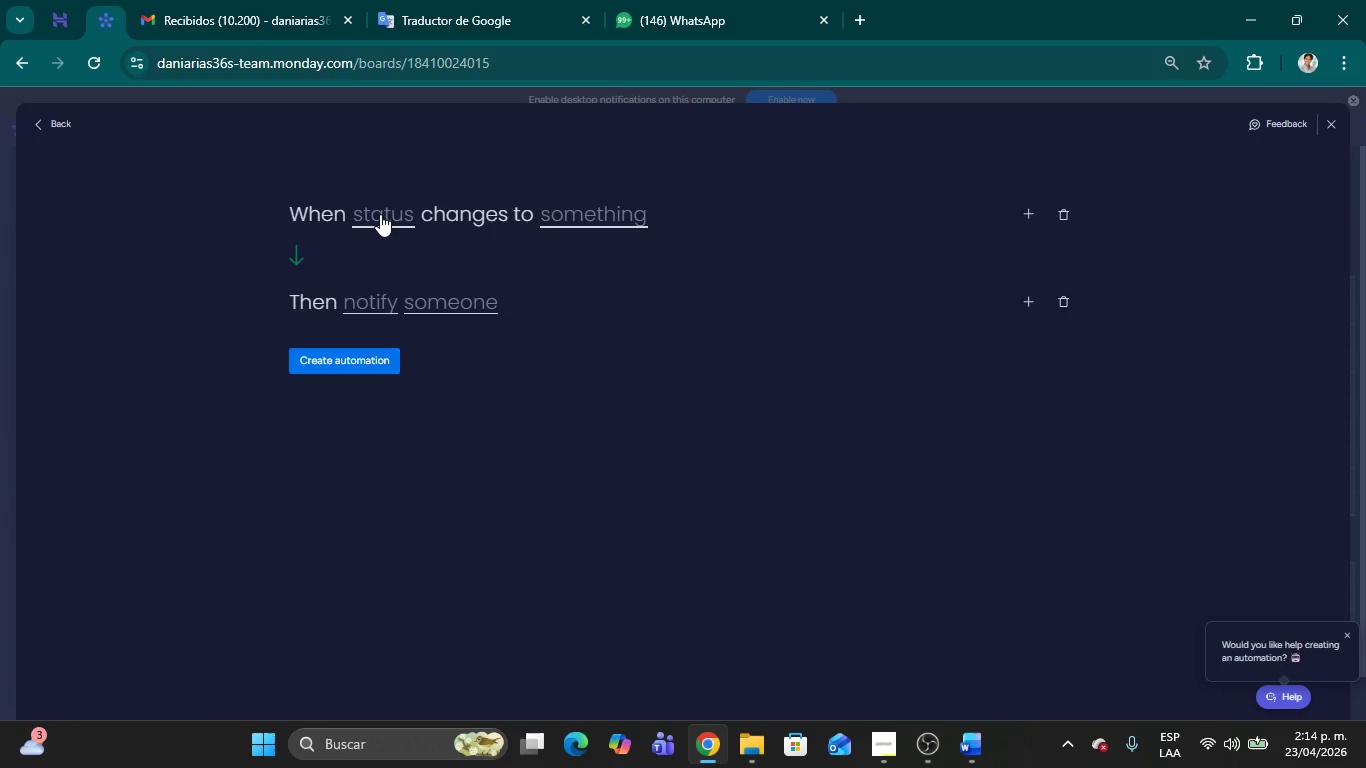 
left_click([380, 211])
 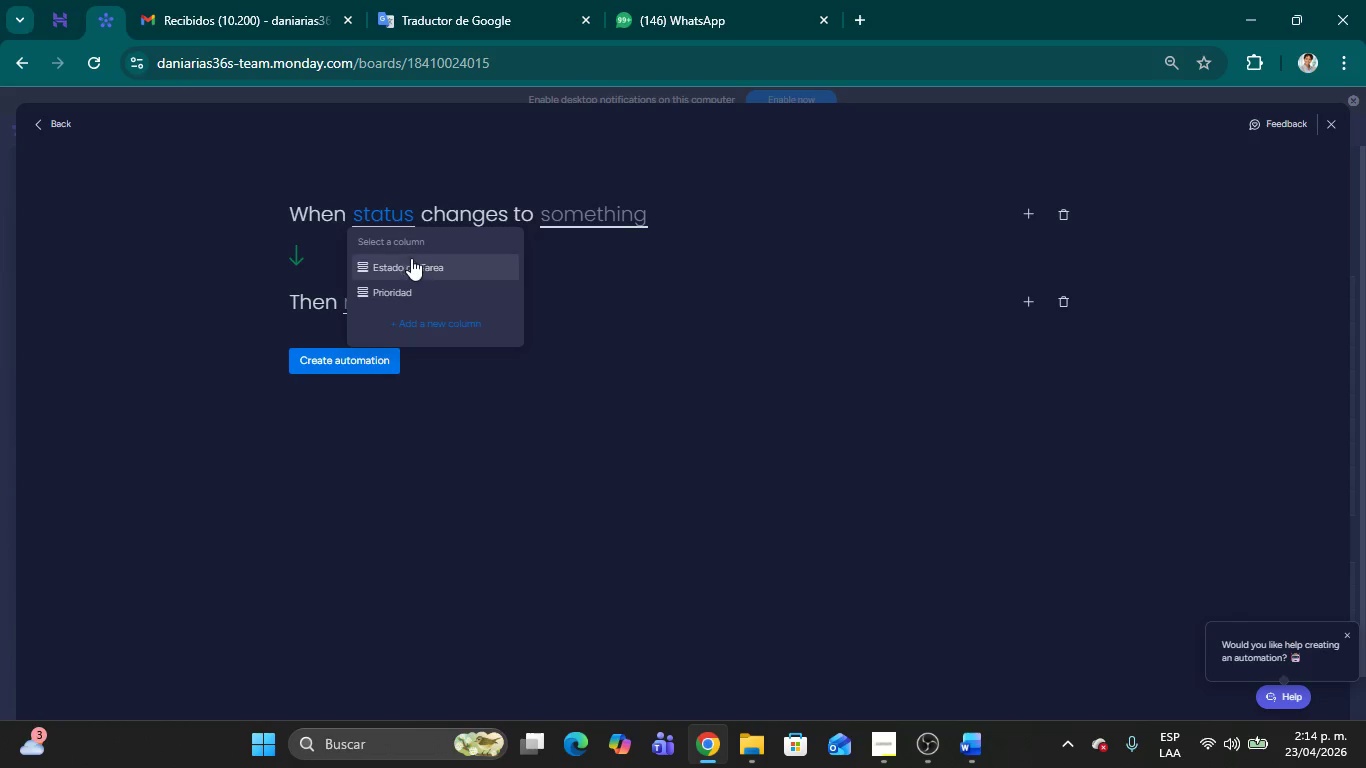 
left_click([413, 263])
 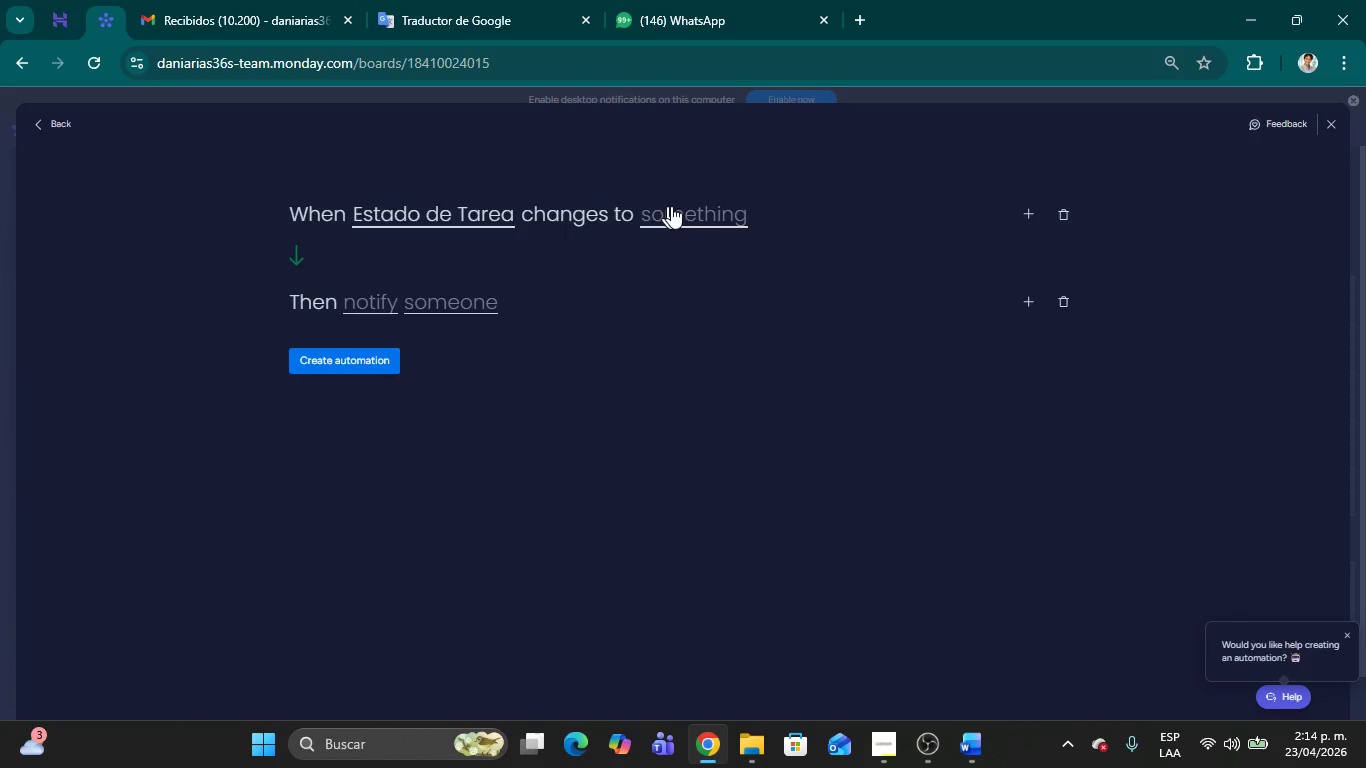 
left_click([680, 206])
 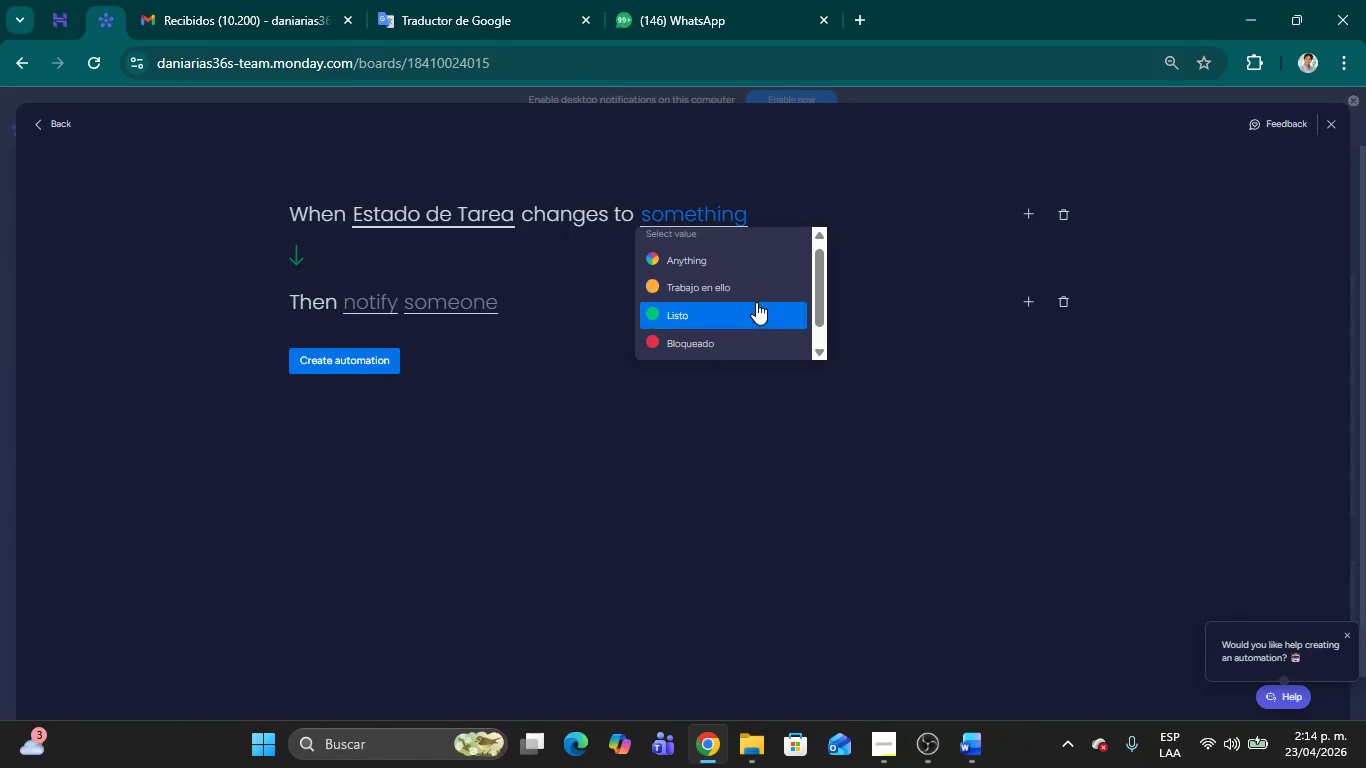 
scroll: coordinate [756, 311], scroll_direction: down, amount: 2.0
 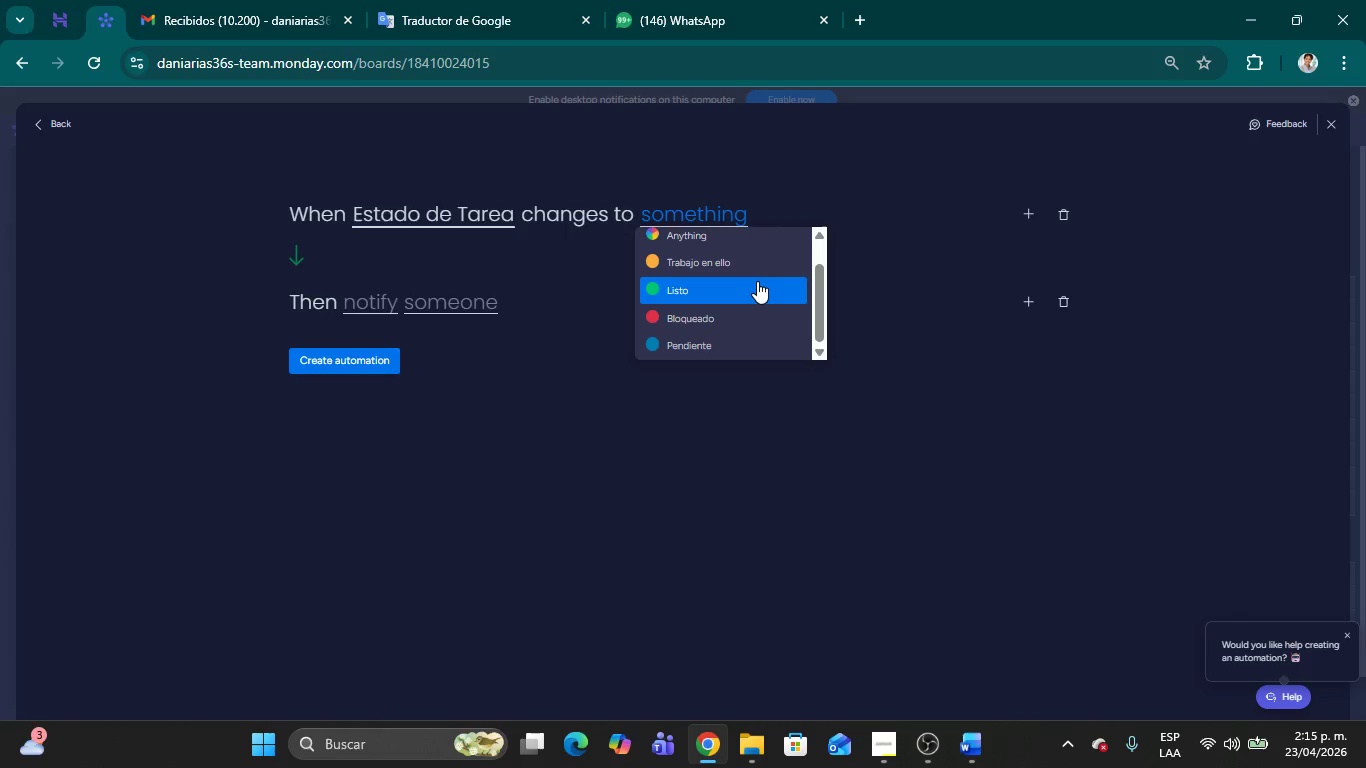 
left_click([757, 281])
 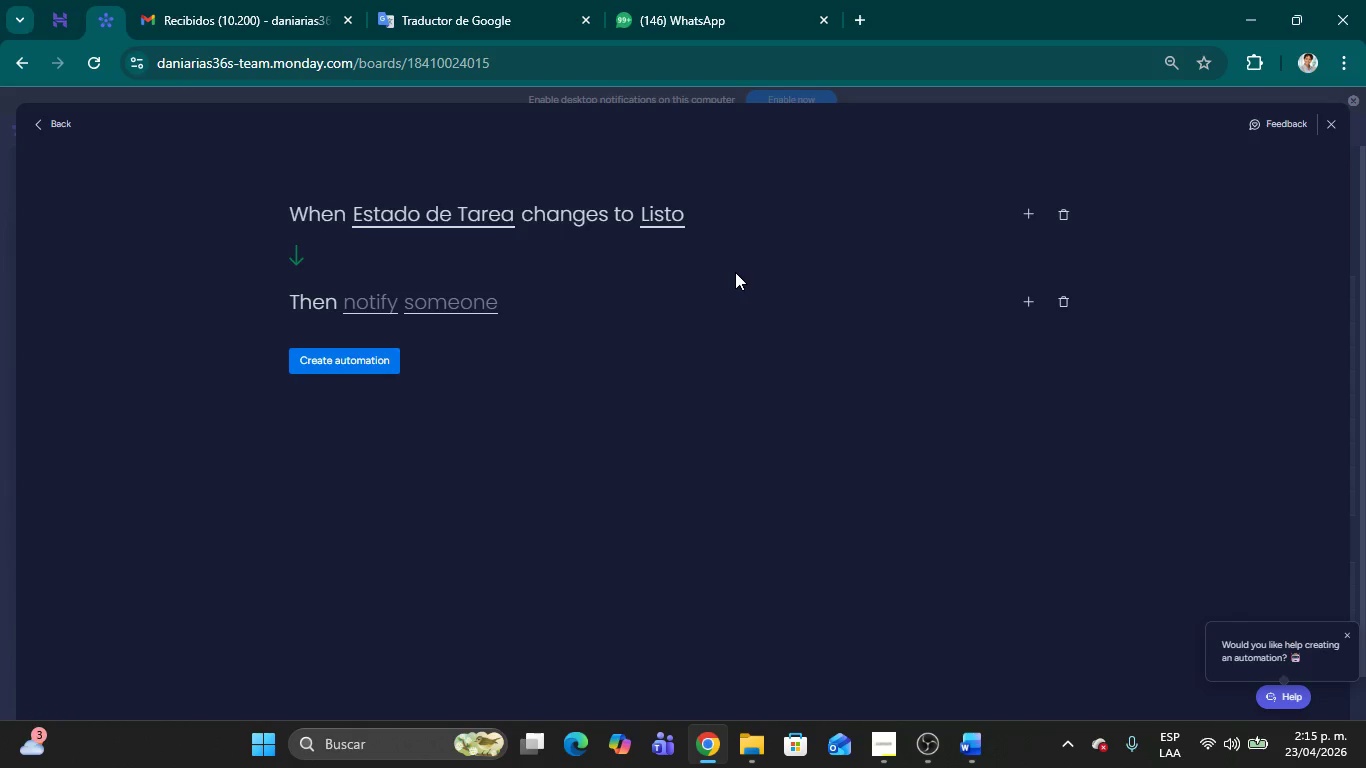 
wait(9.75)
 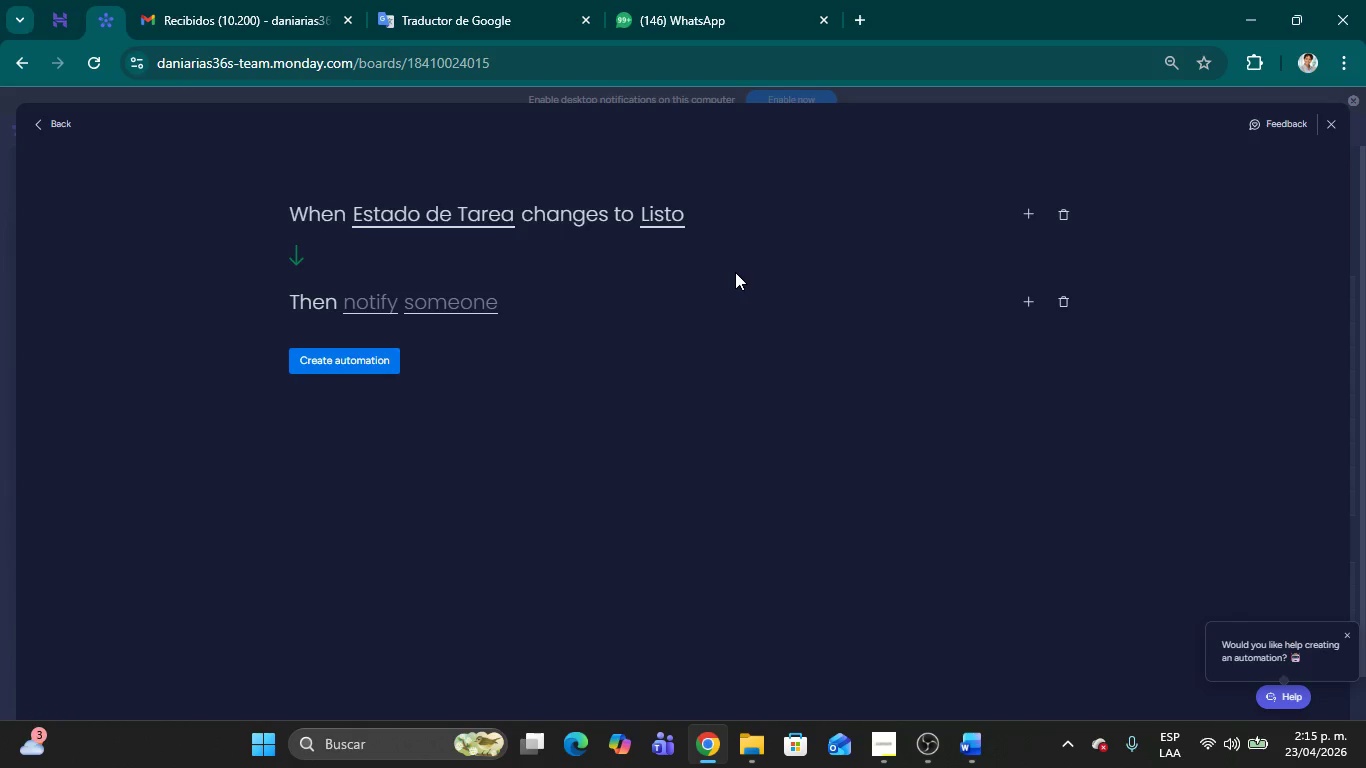 
left_click([381, 309])
 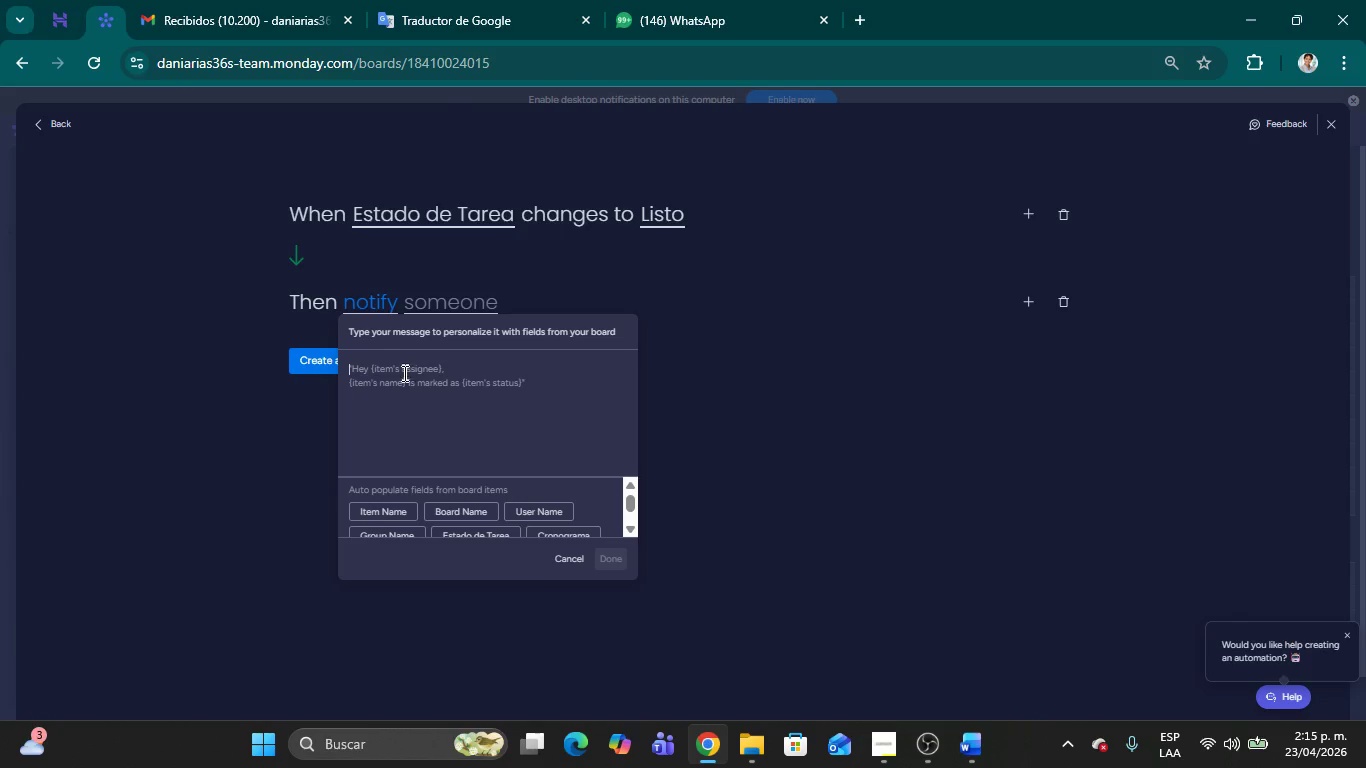 
left_click([405, 377])
 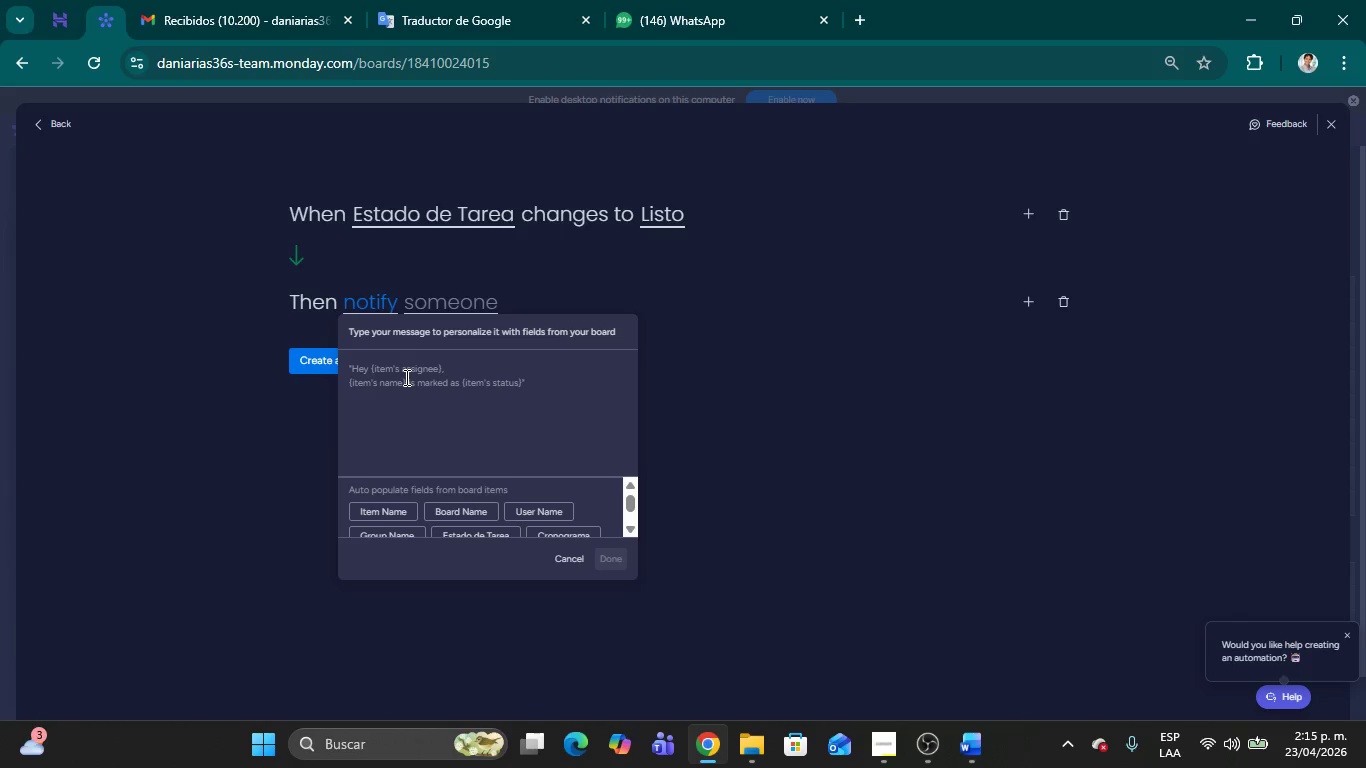 
wait(5.5)
 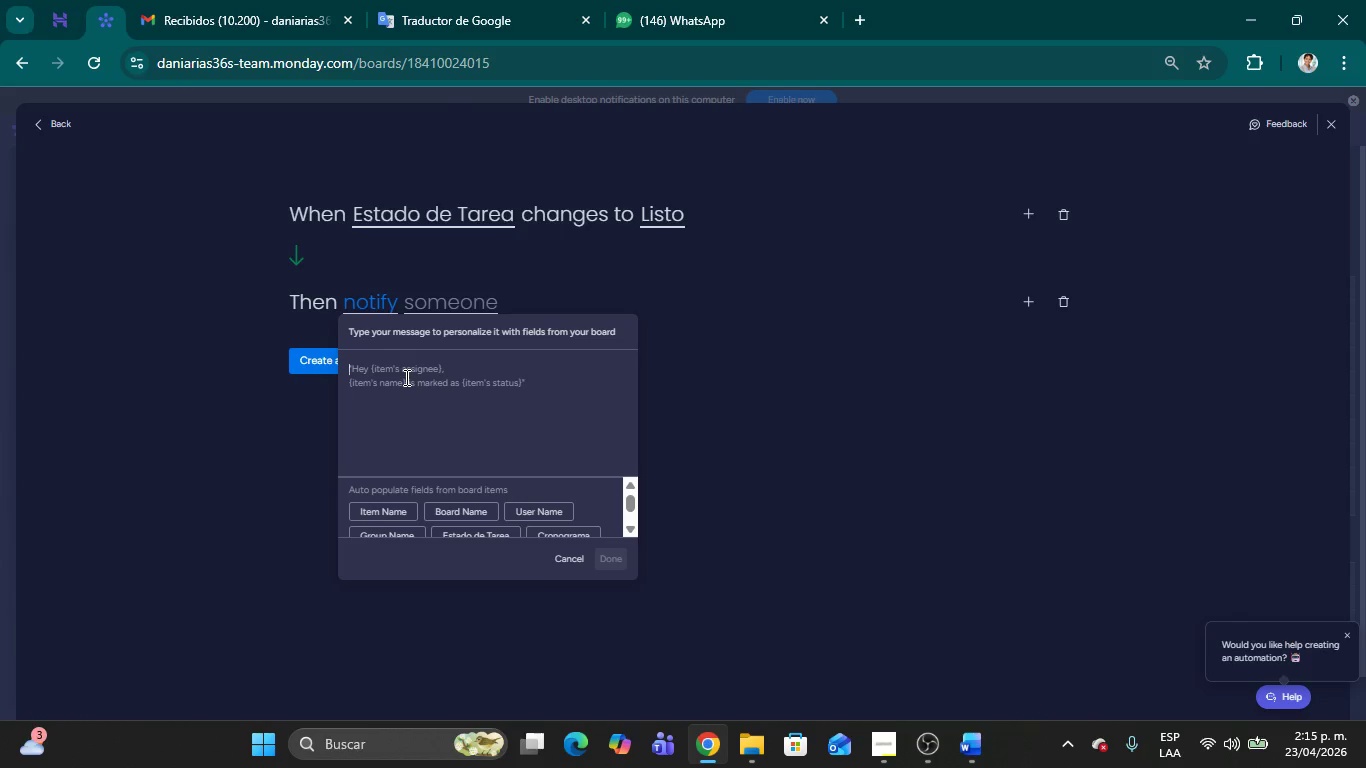 
type(Atenci;on Equipo> )
 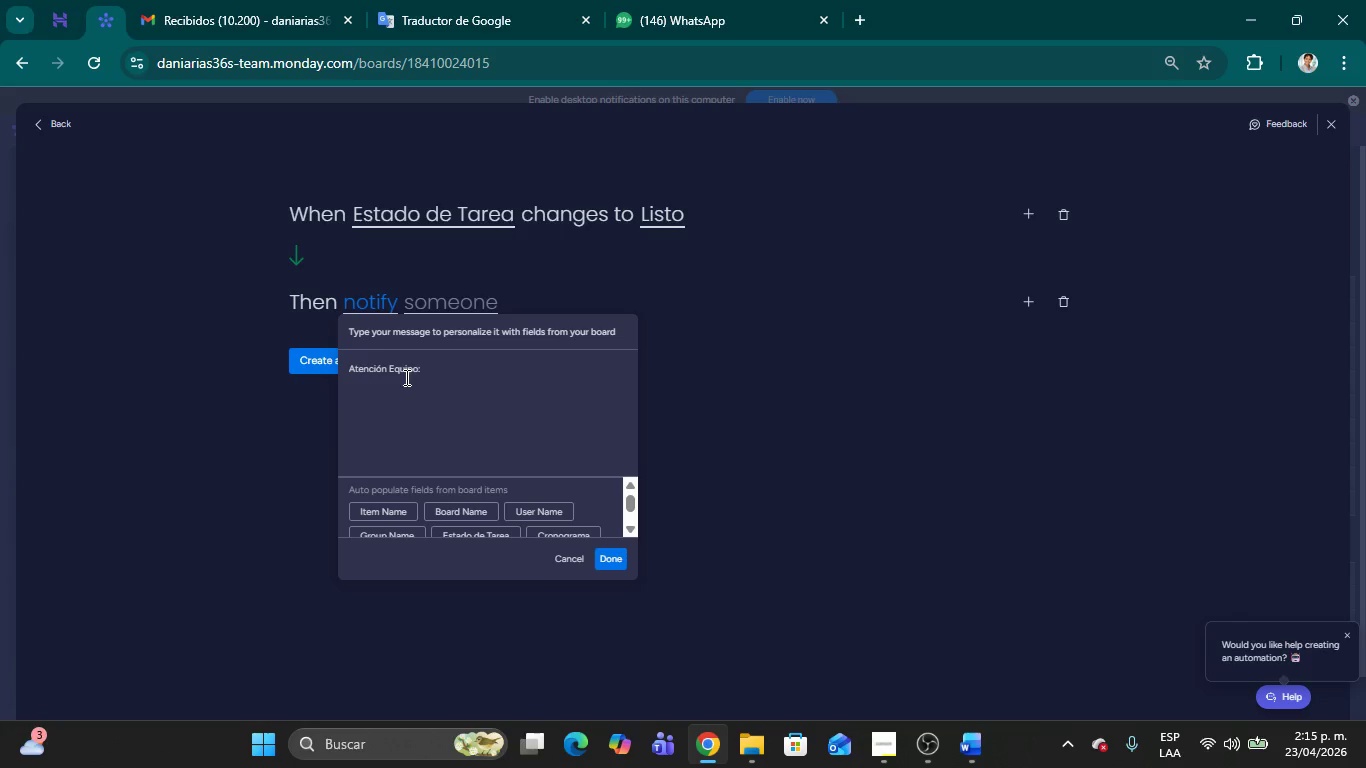 
type(La nueva receta est;a finalizada. Ya pueden iniciar con el proceso de degustaci;on!)
 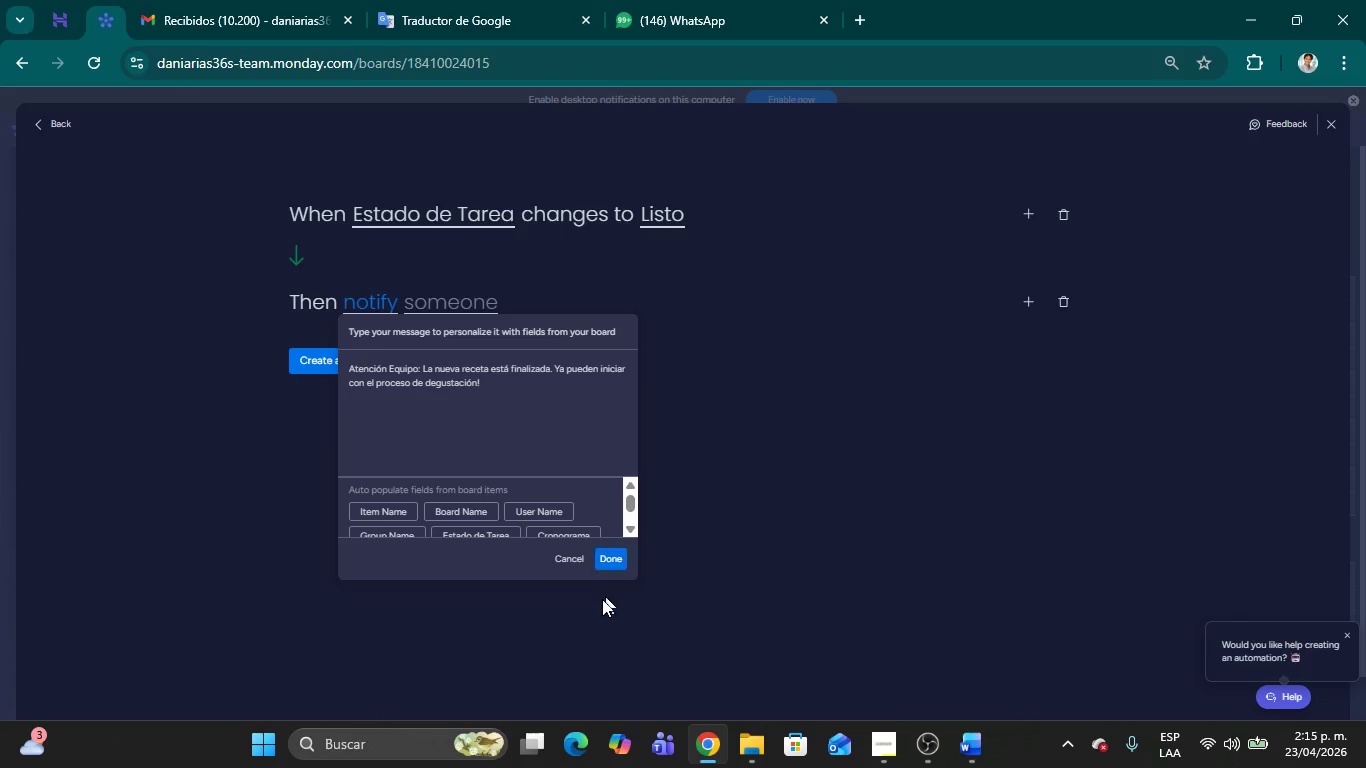 
left_click([610, 556])
 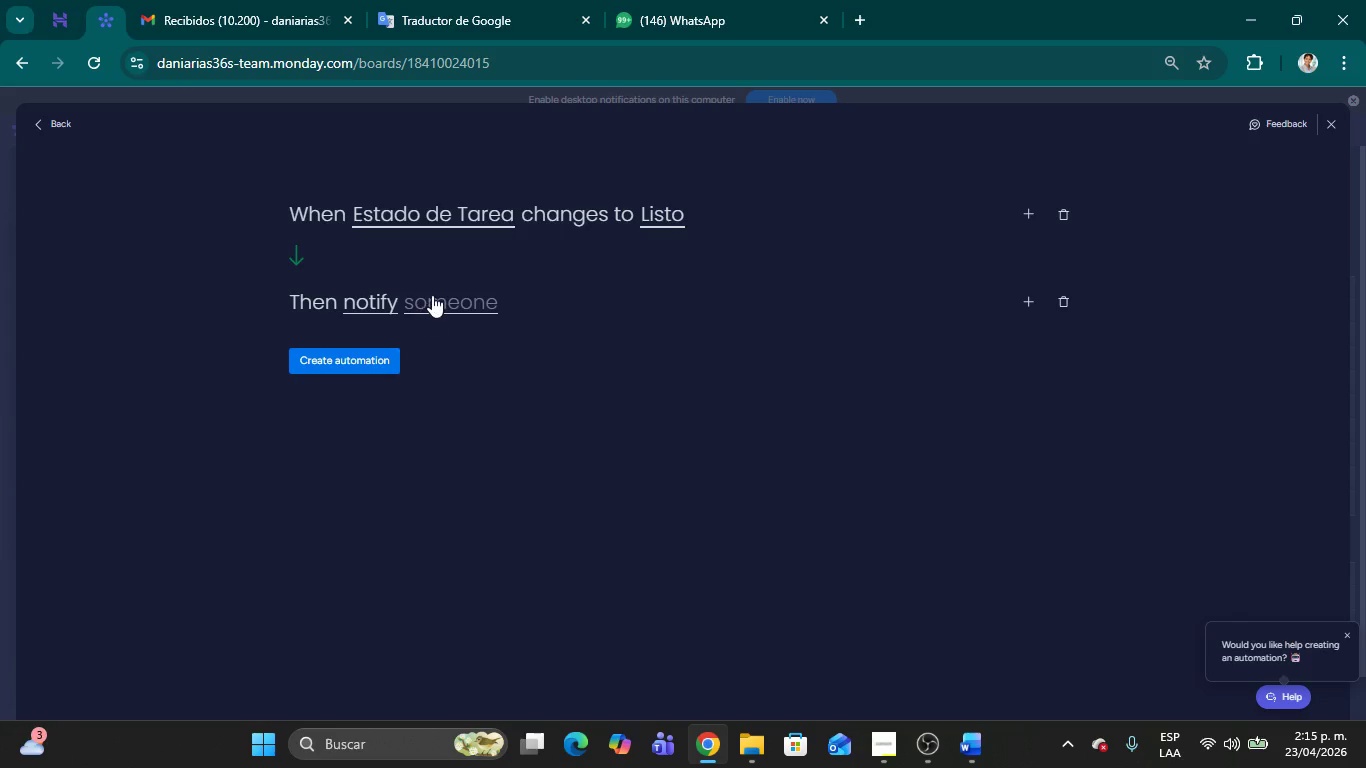 
left_click([432, 295])
 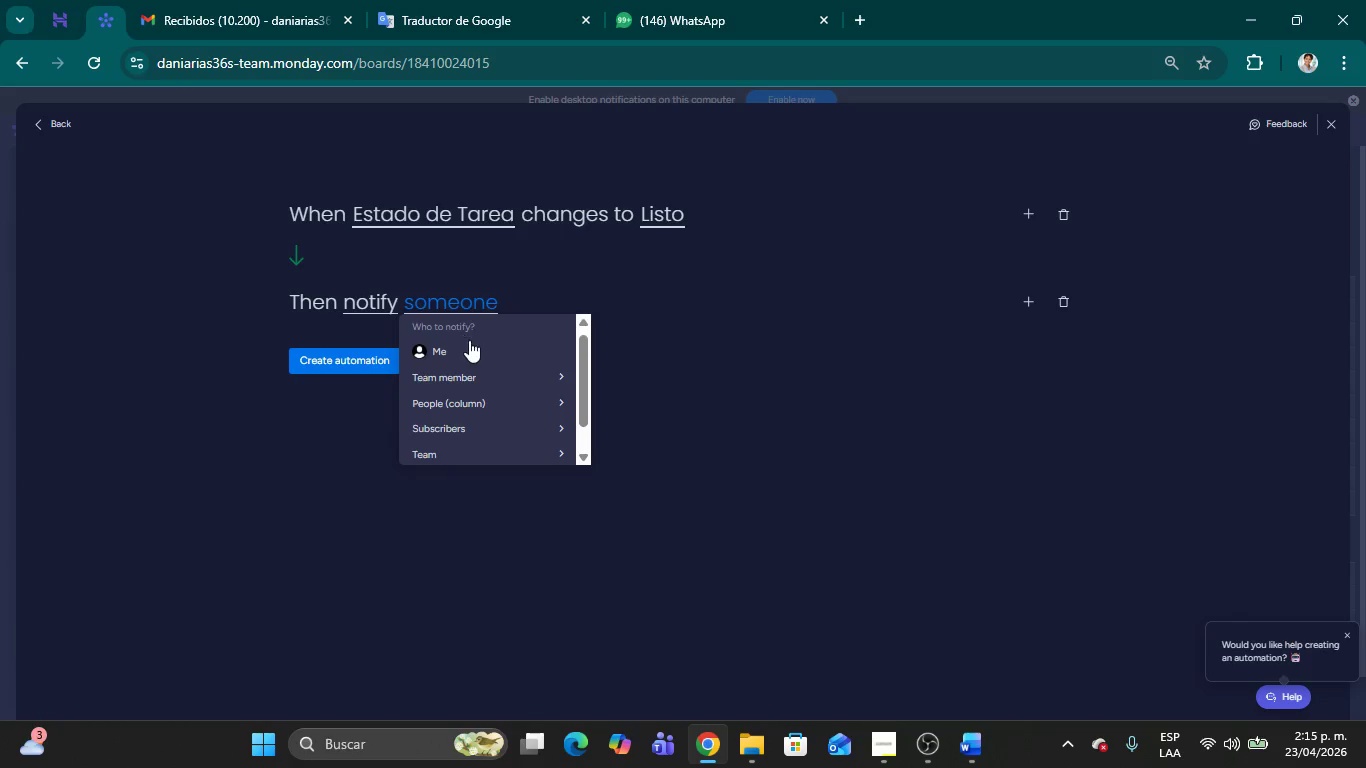 
left_click([468, 344])
 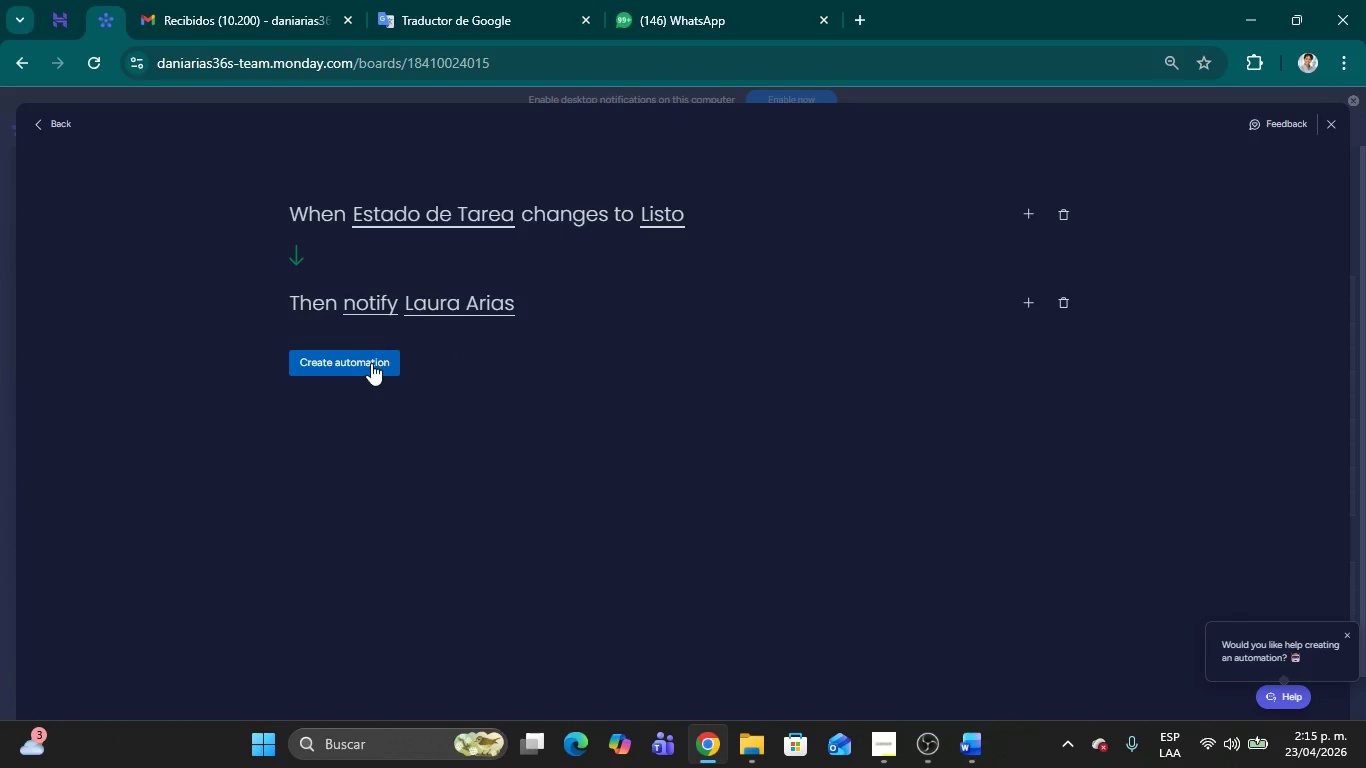 
left_click([371, 363])
 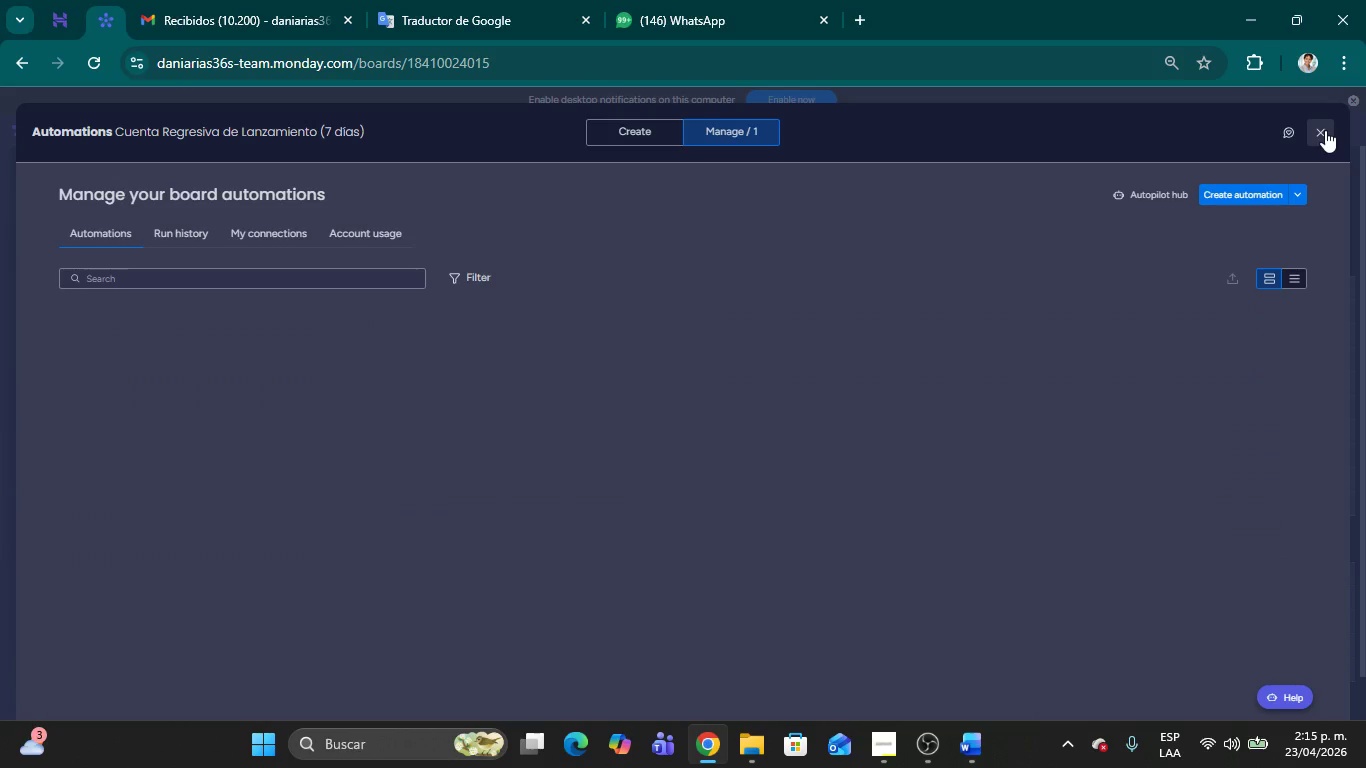 
wait(7.36)
 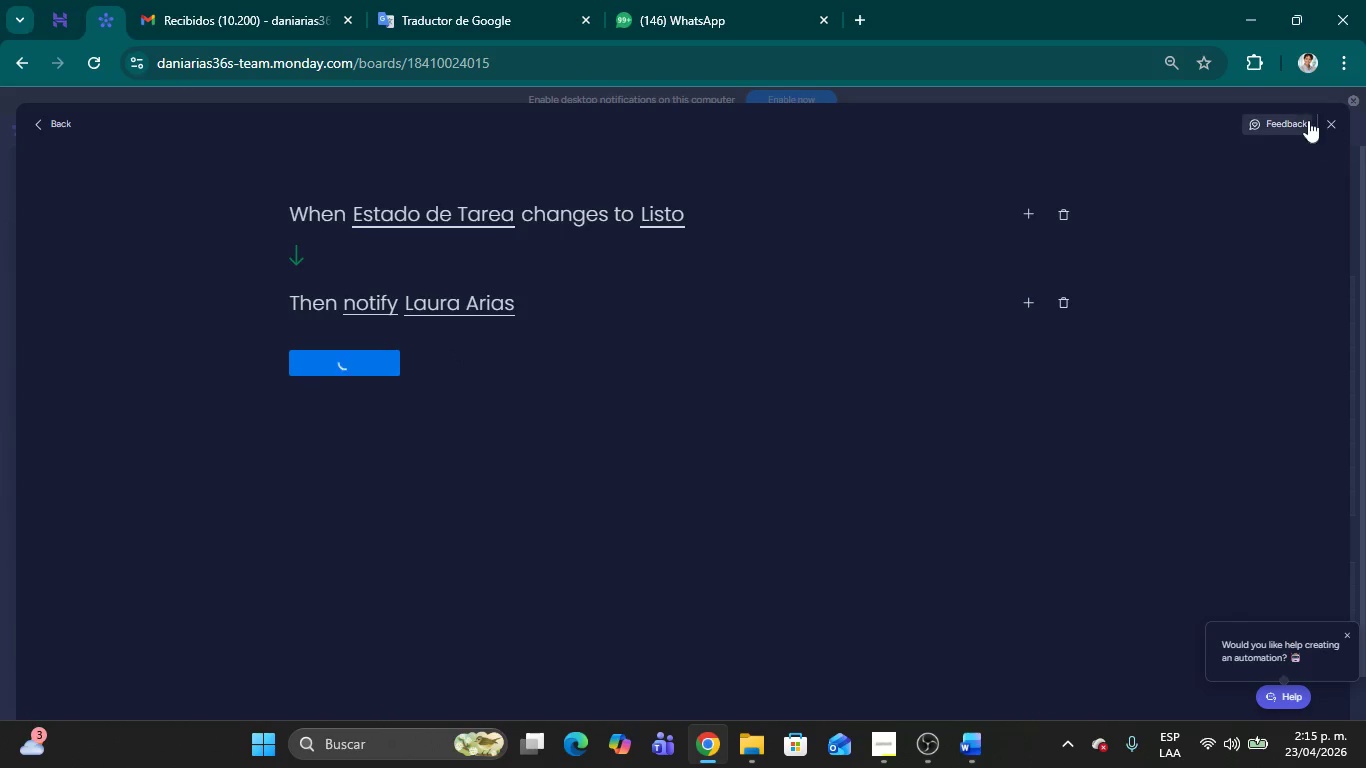 
left_click([1325, 130])
 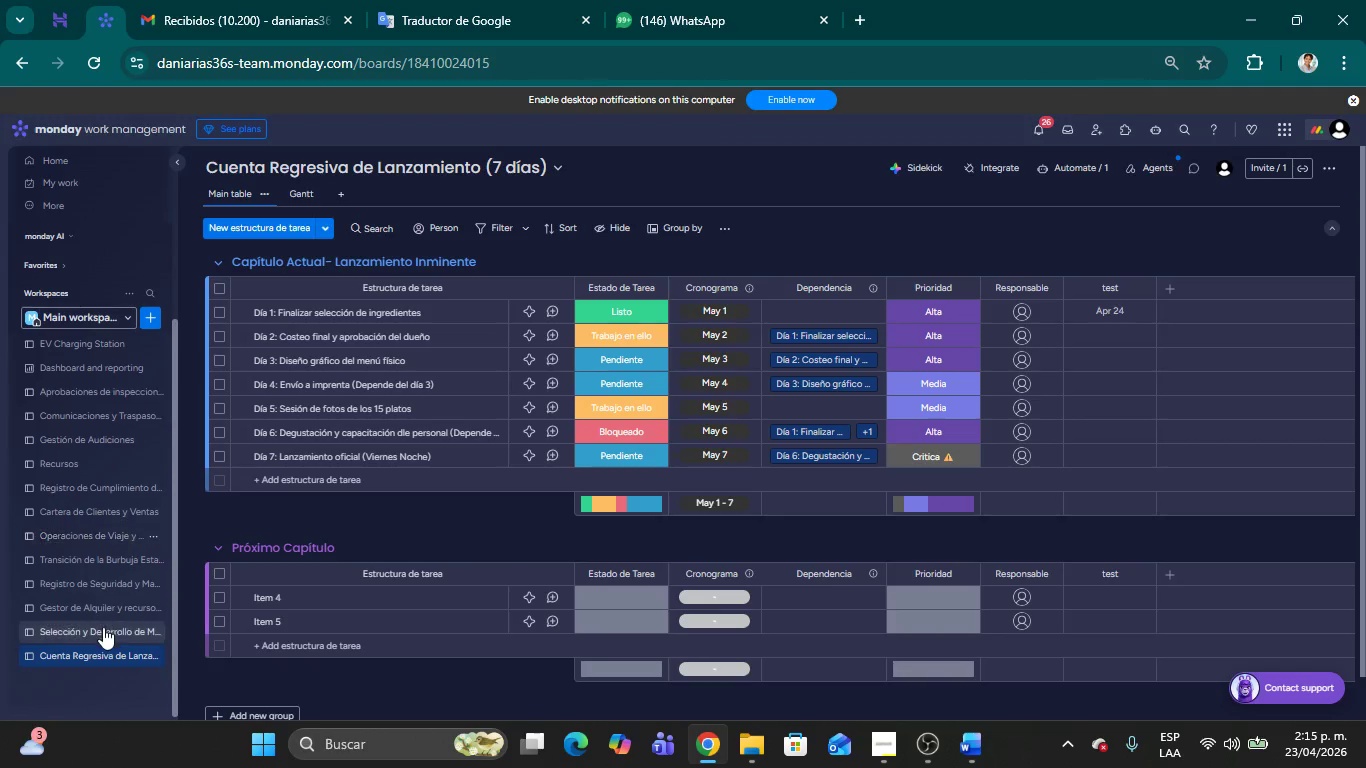 
left_click([103, 630])
 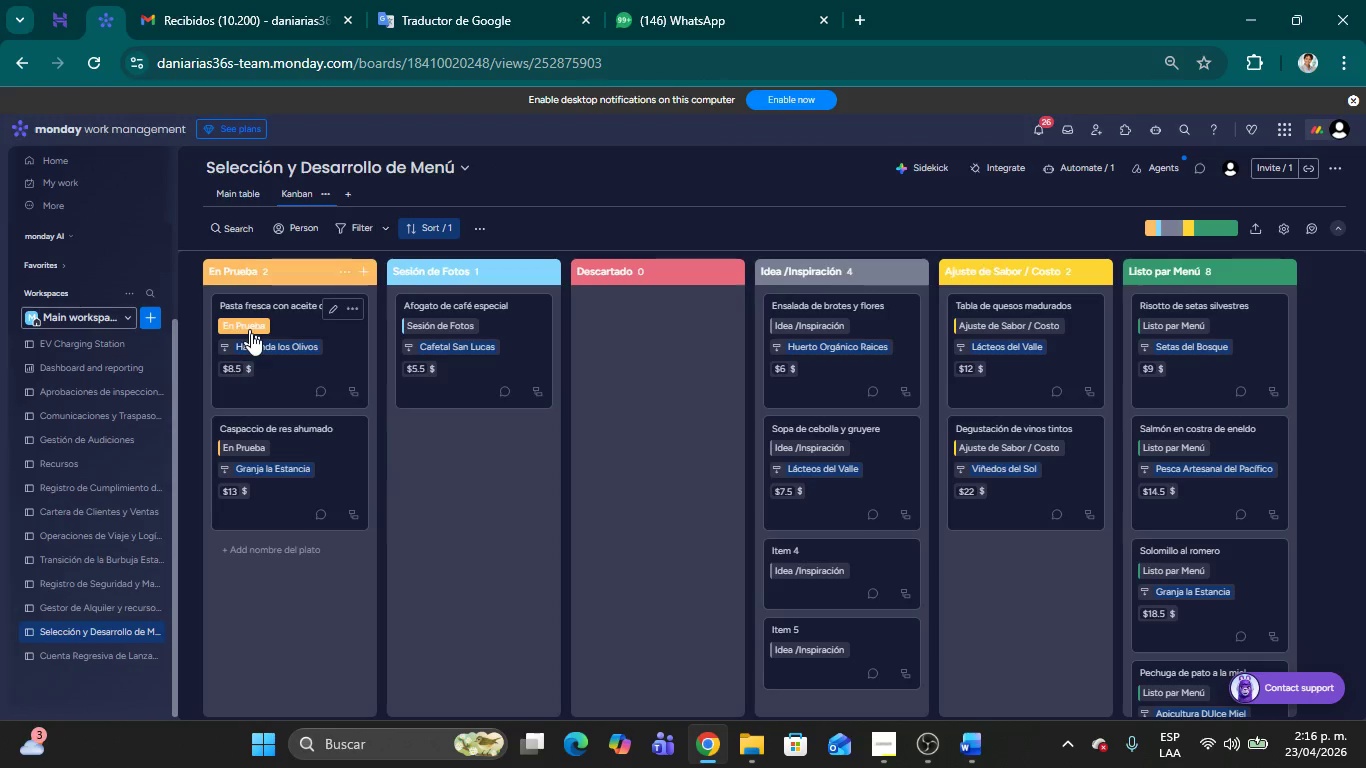 
wait(5.39)
 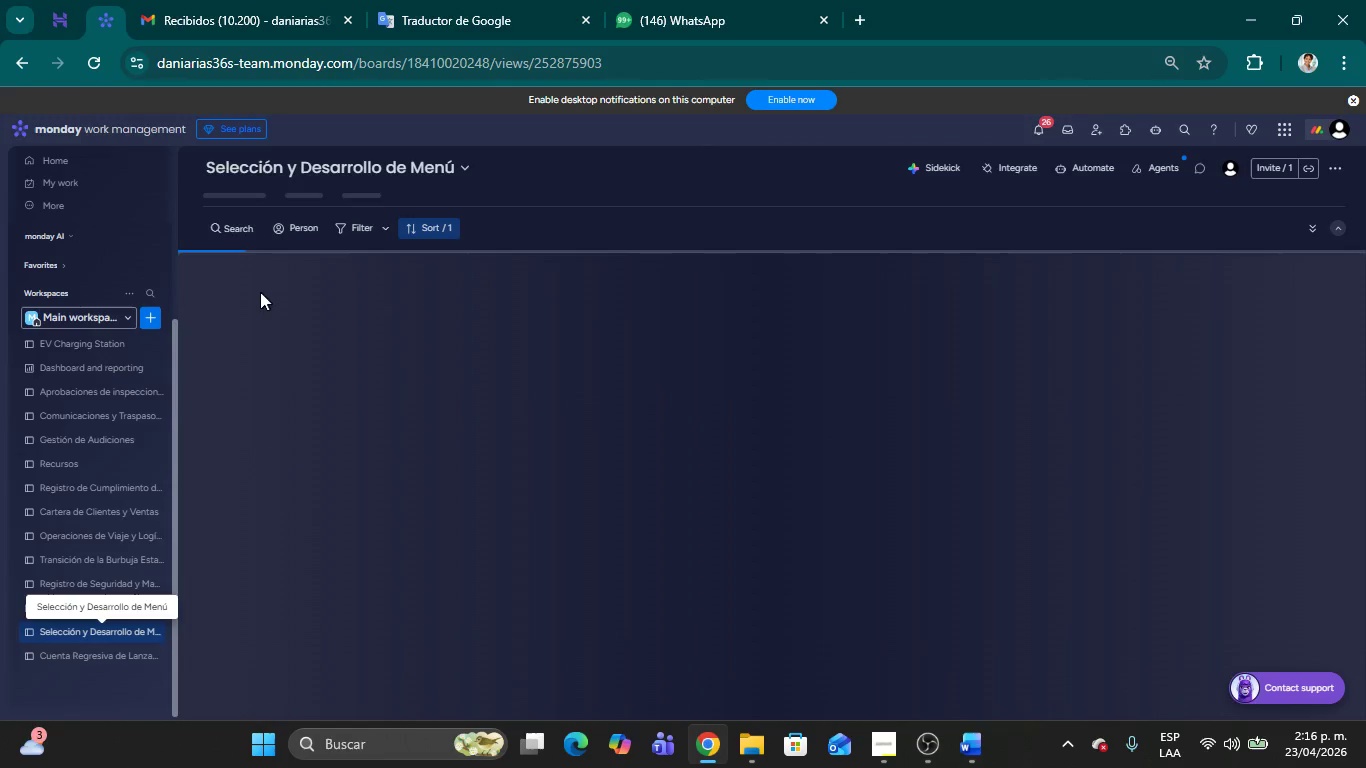 
left_click_drag(start_coordinate=[293, 374], to_coordinate=[1178, 361])
 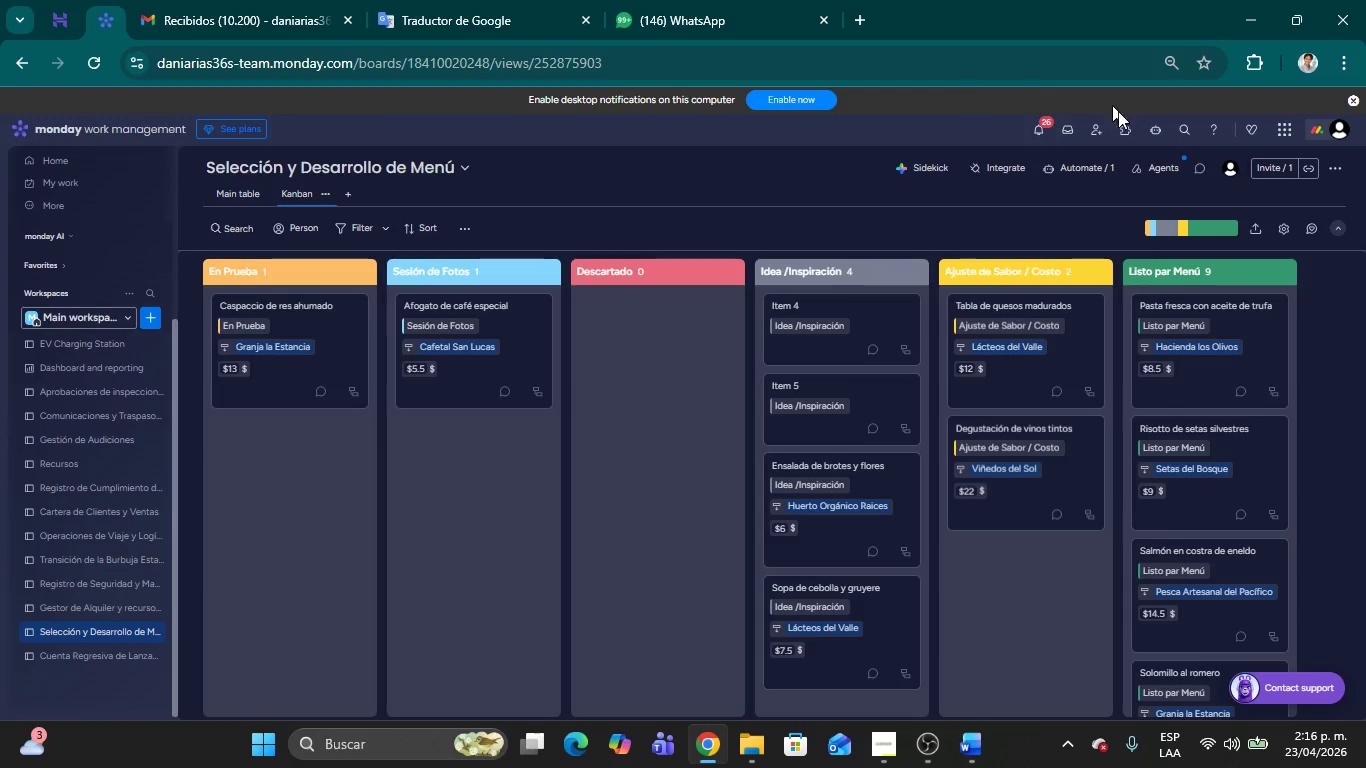 
wait(6.0)
 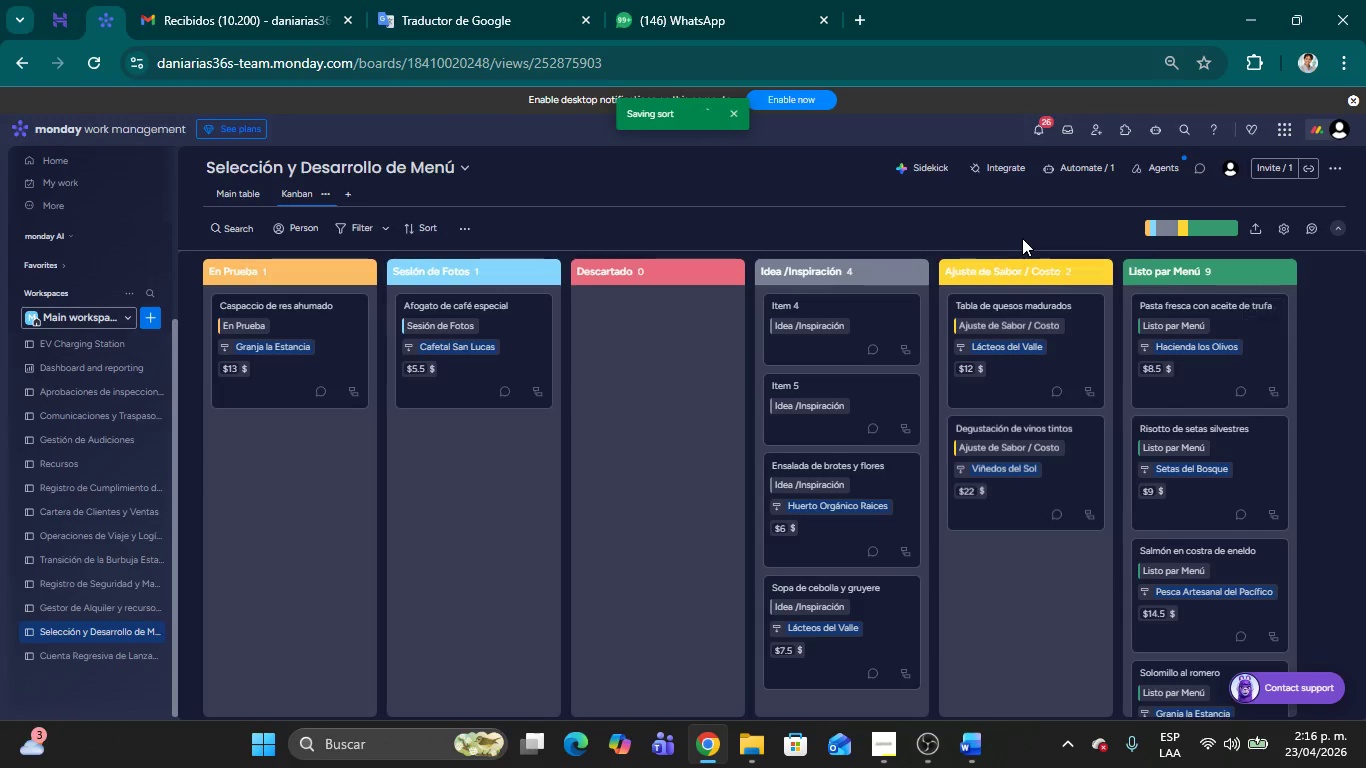 
left_click([1081, 166])
 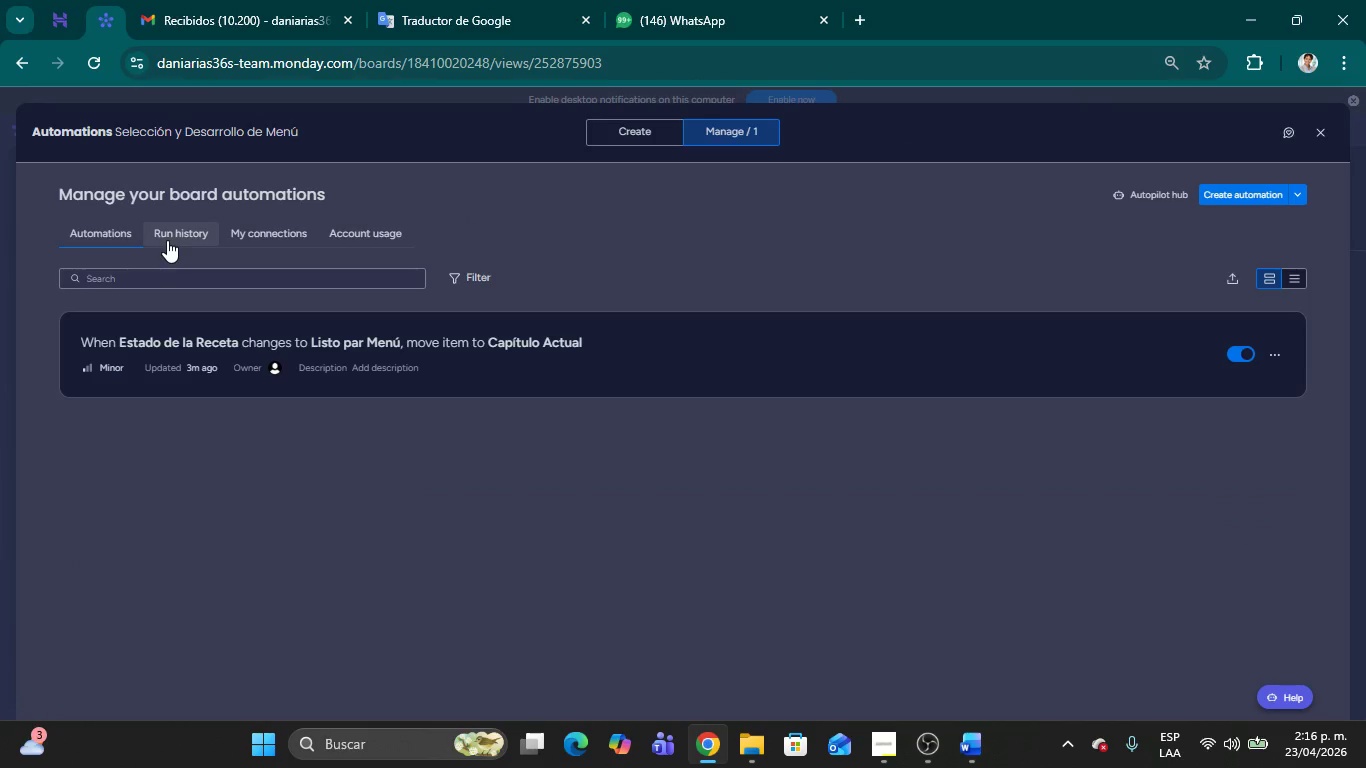 
left_click([167, 239])
 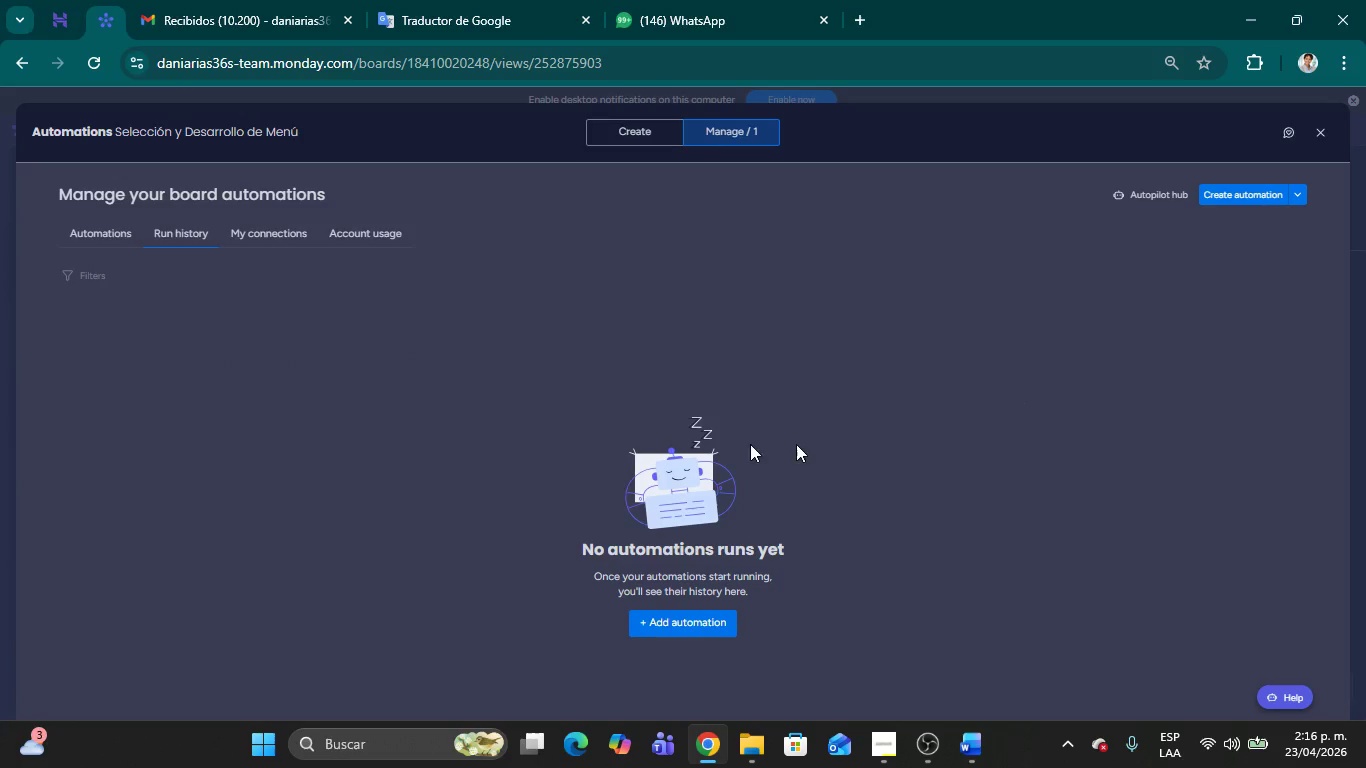 
left_click([99, 238])
 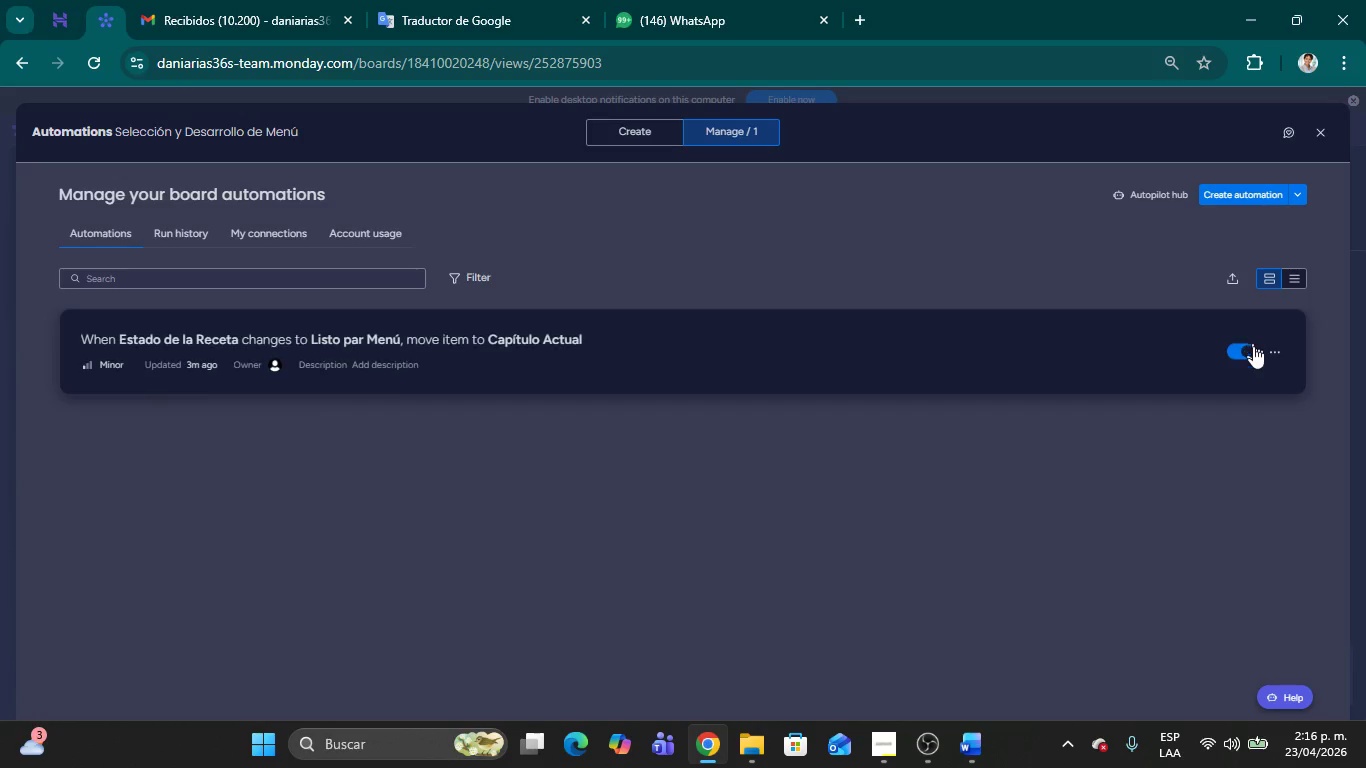 
left_click([1248, 348])
 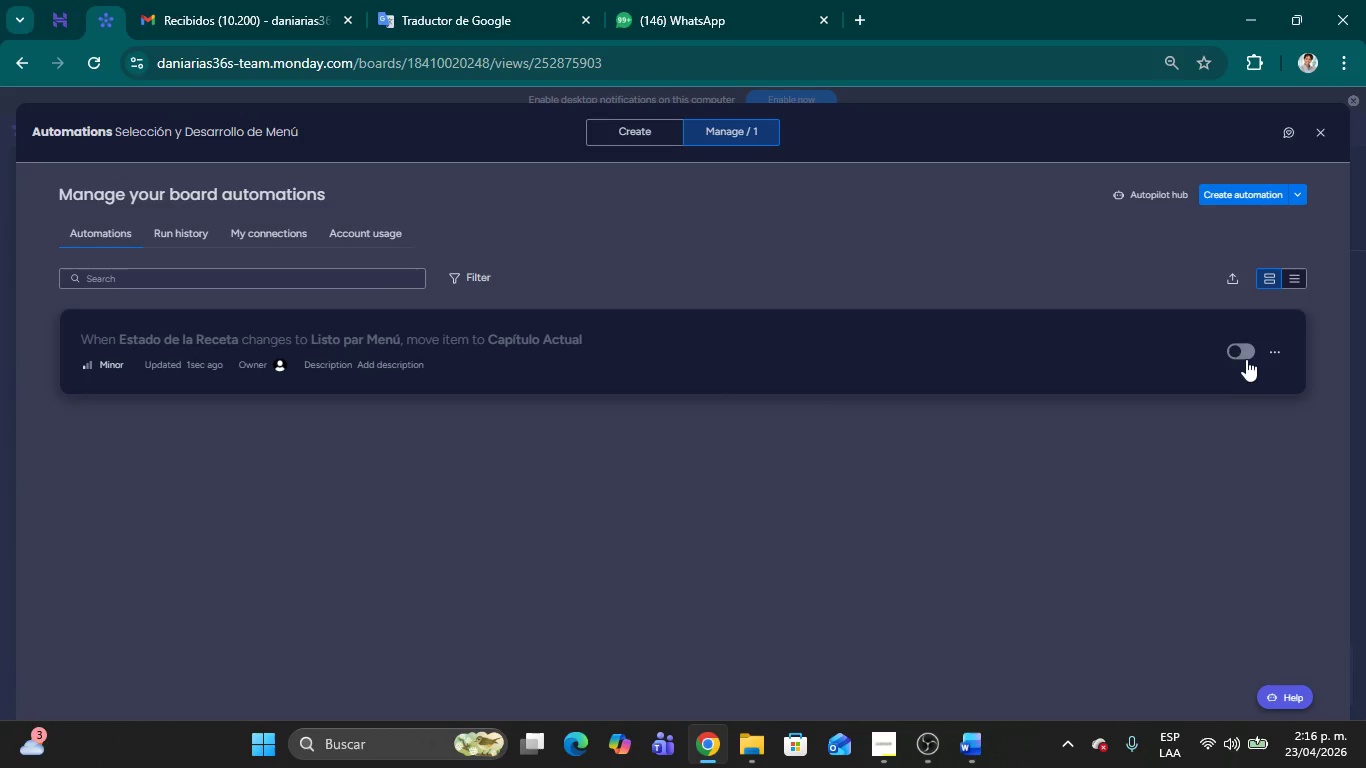 
left_click([1238, 348])
 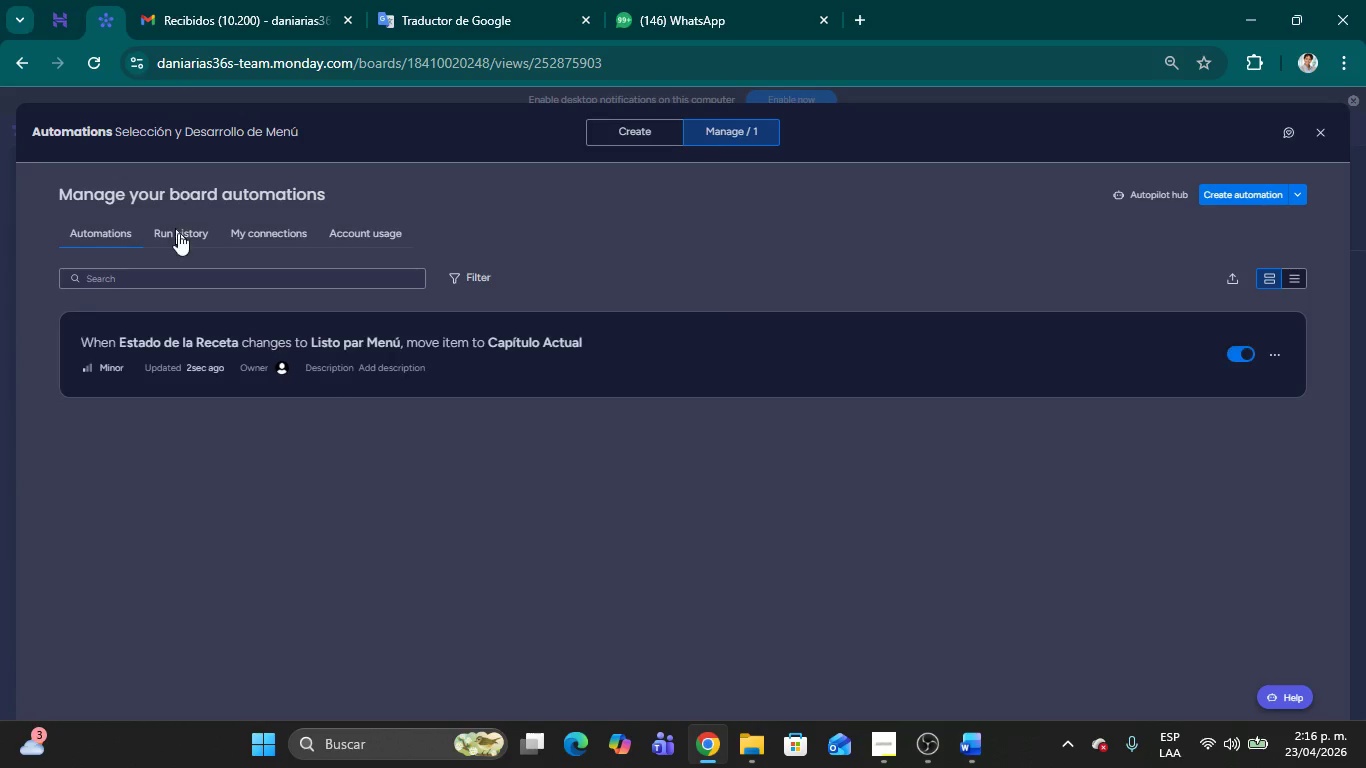 
left_click([243, 227])
 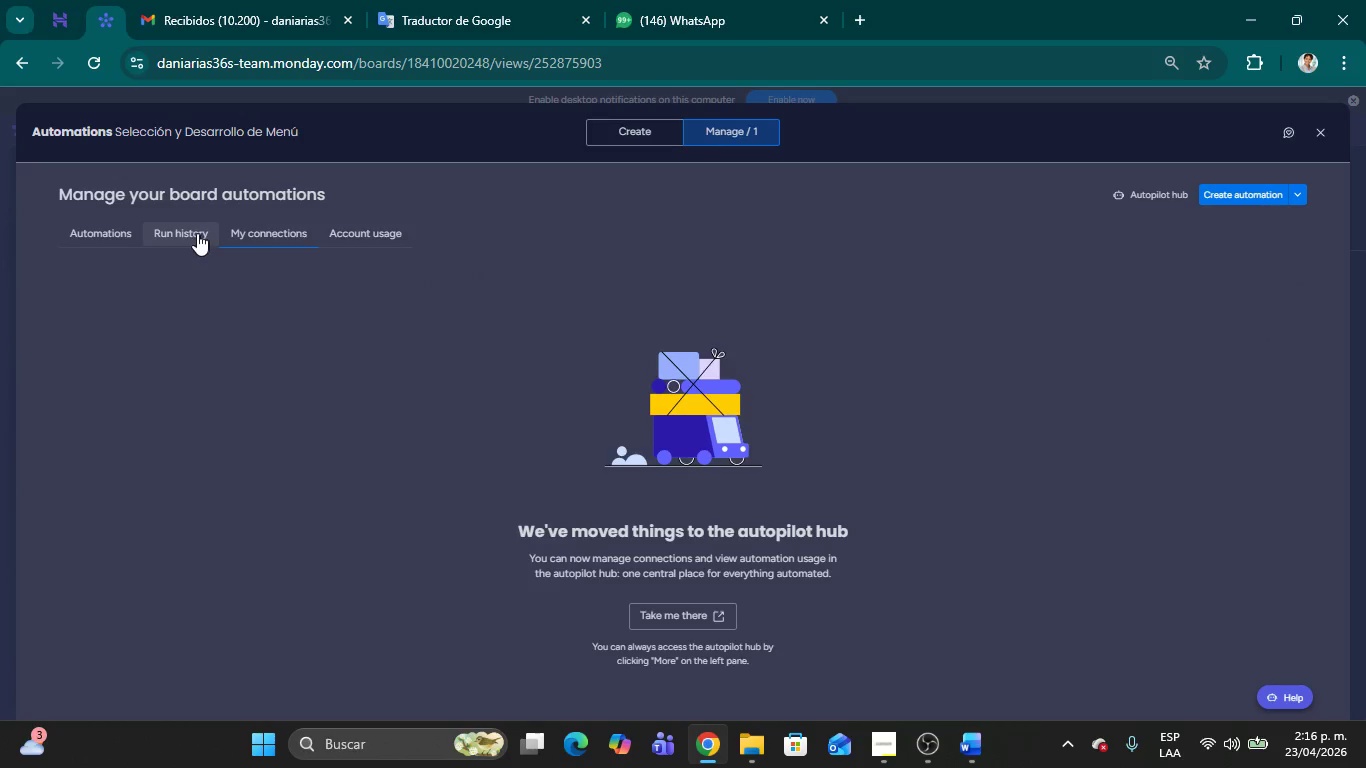 
left_click([196, 226])
 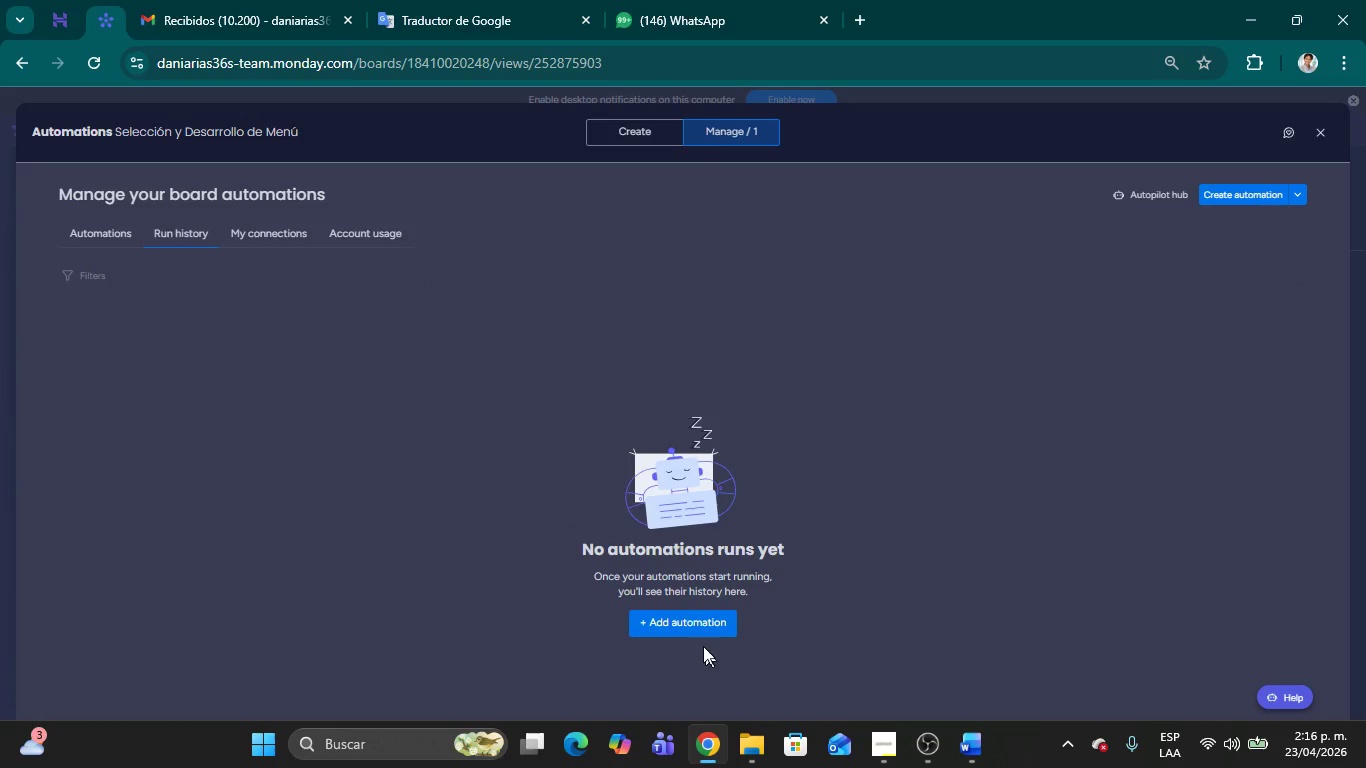 
left_click([703, 626])
 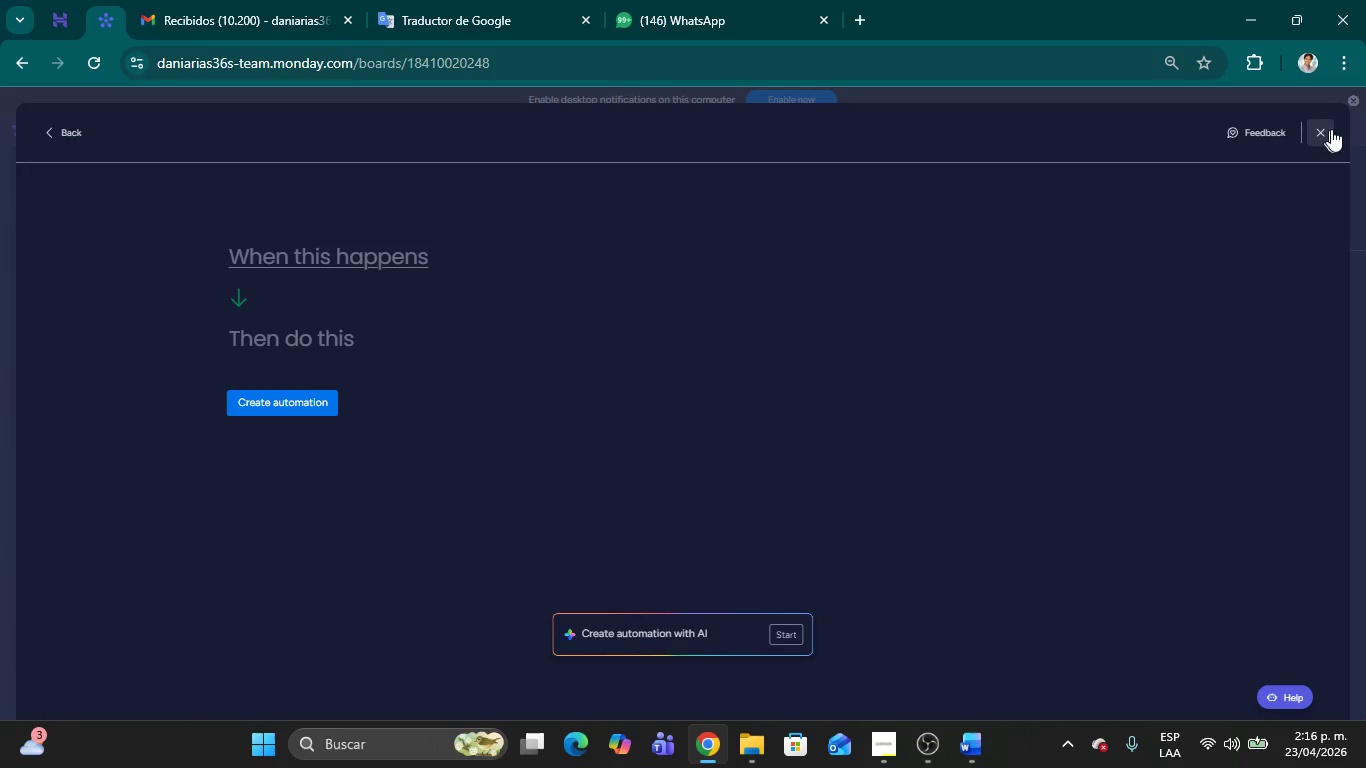 
left_click([1325, 127])
 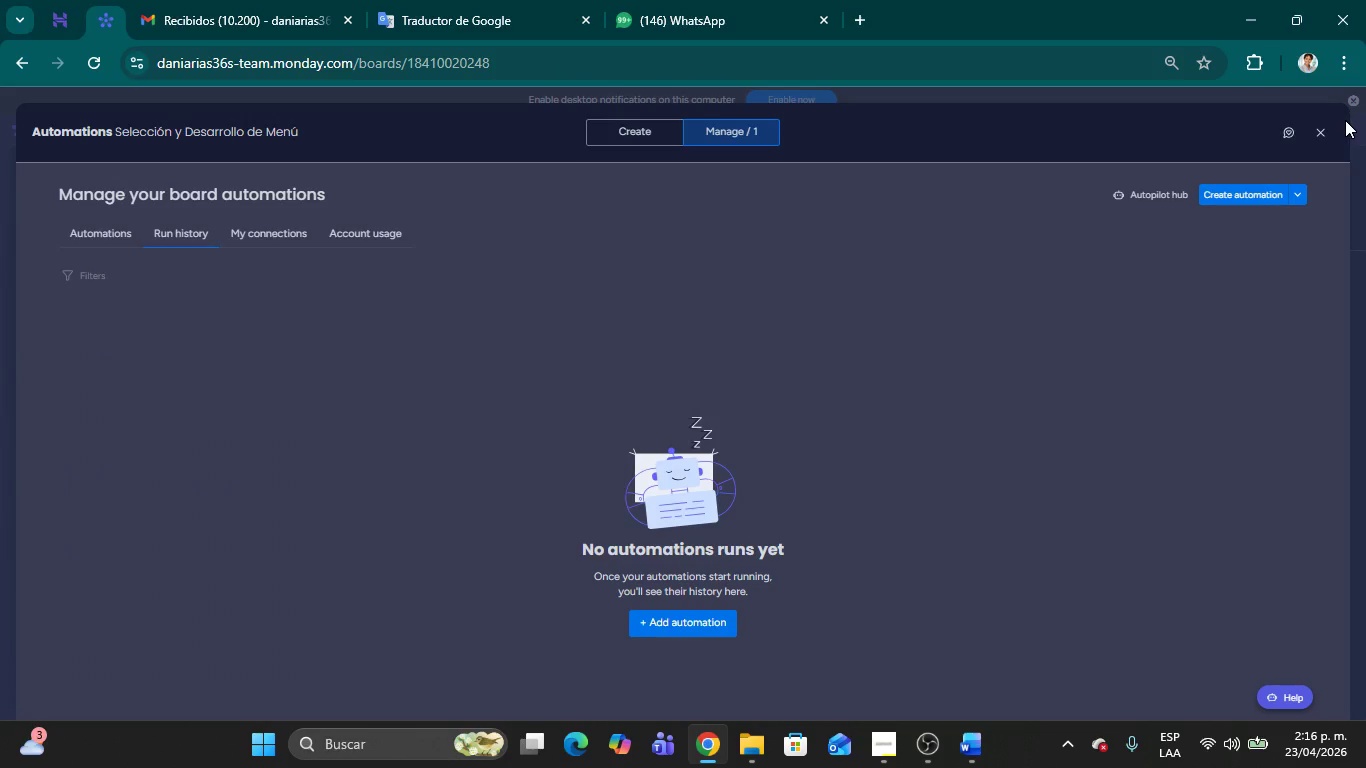 
left_click([1319, 131])
 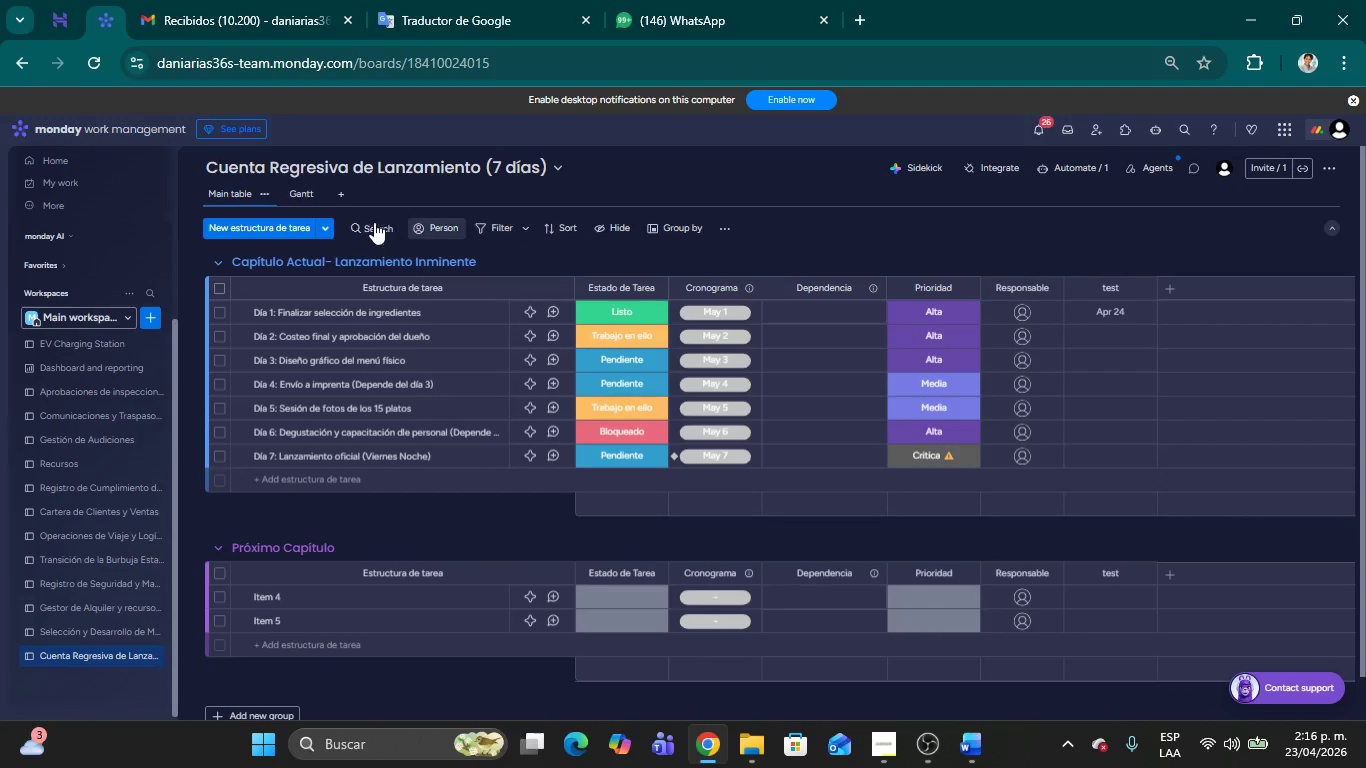 
wait(7.09)
 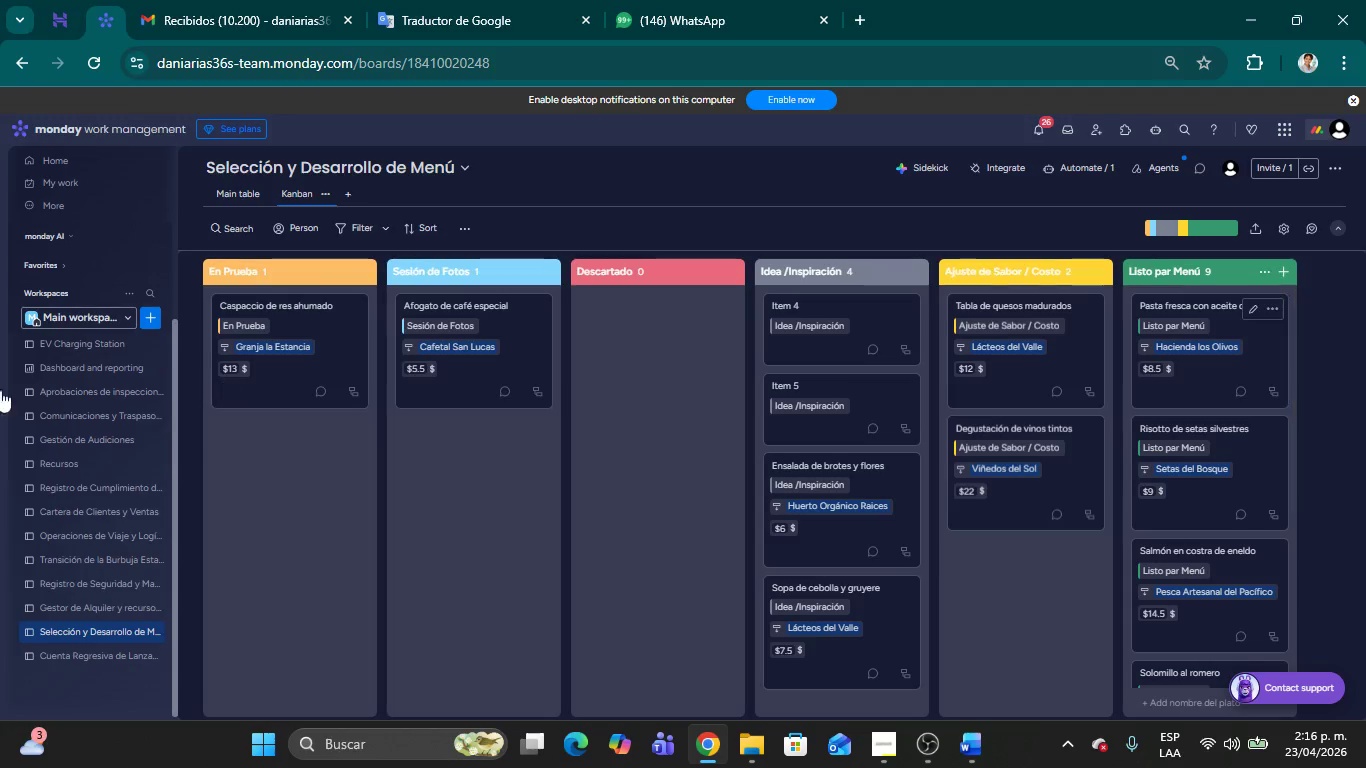 
left_click([279, 0])
 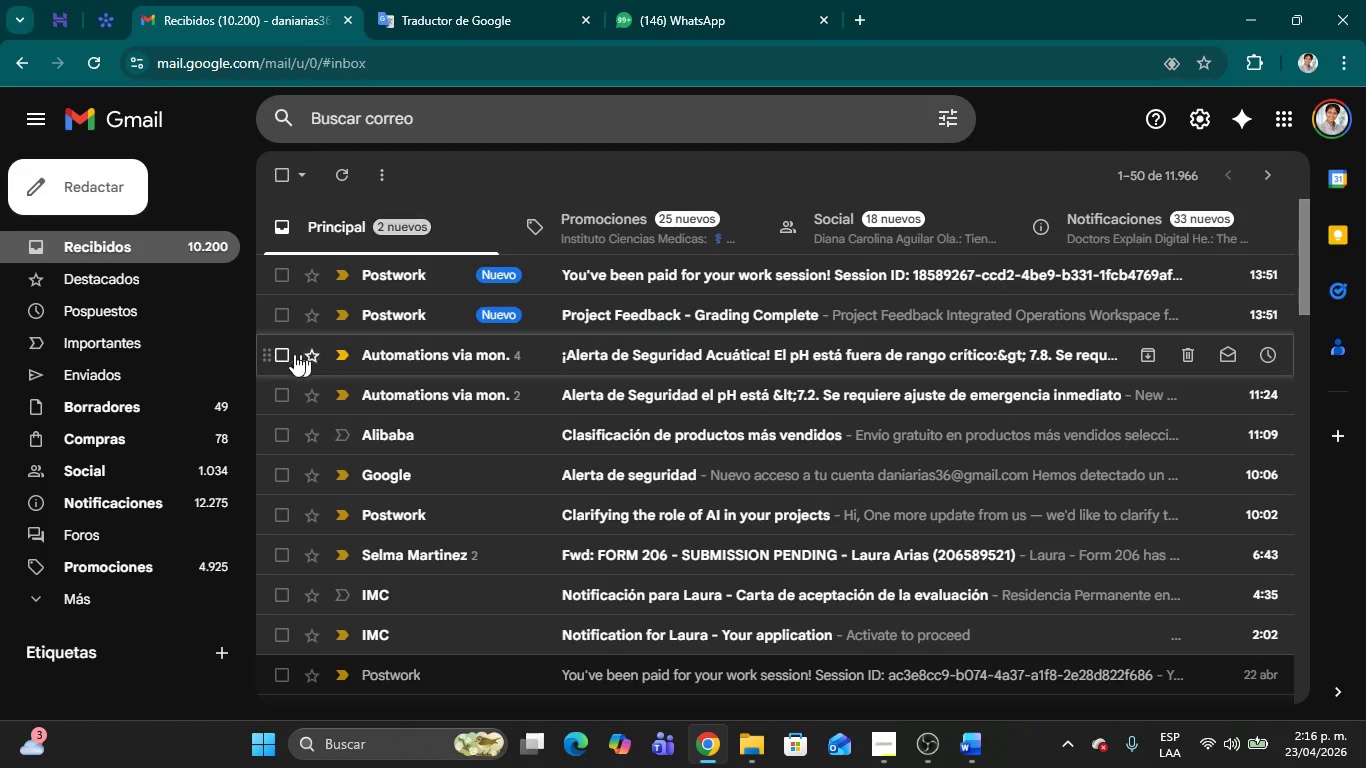 
scroll: coordinate [284, 355], scroll_direction: up, amount: 2.0
 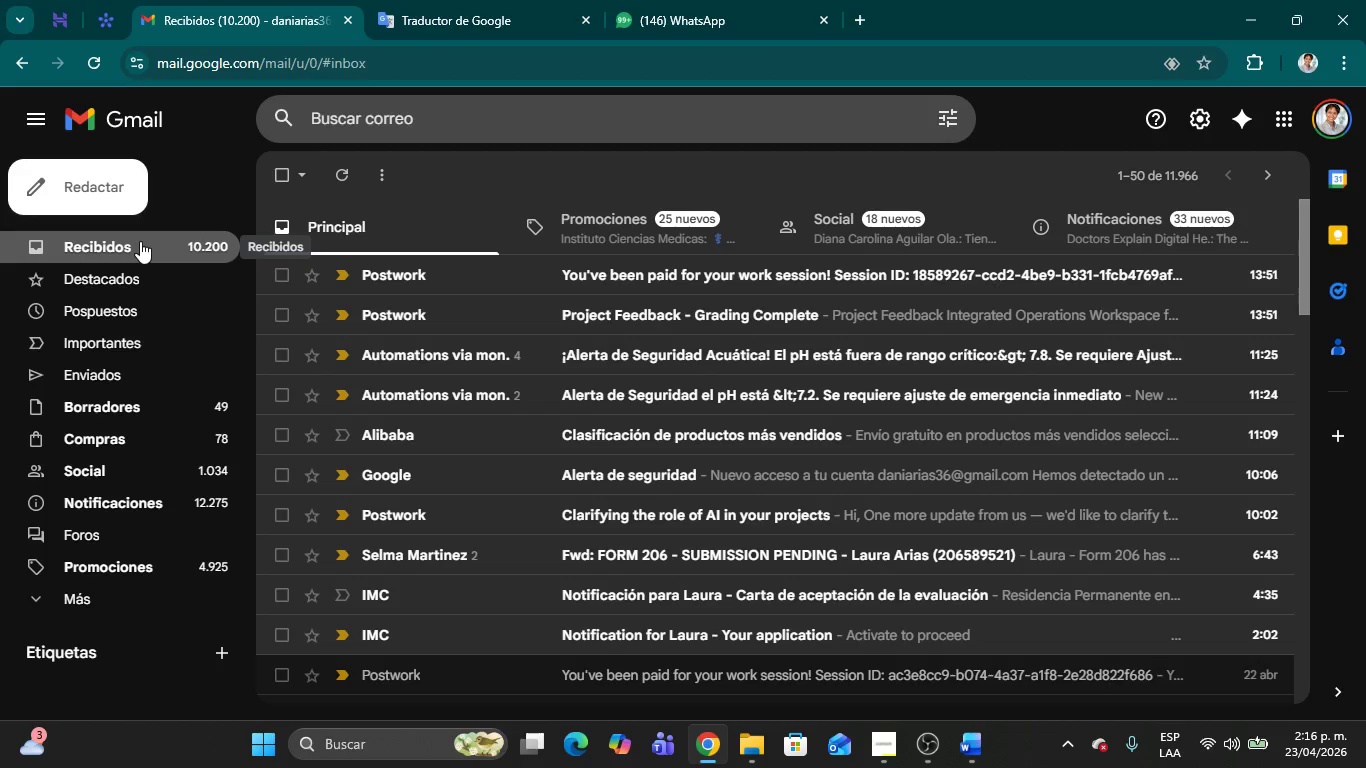 
wait(5.1)
 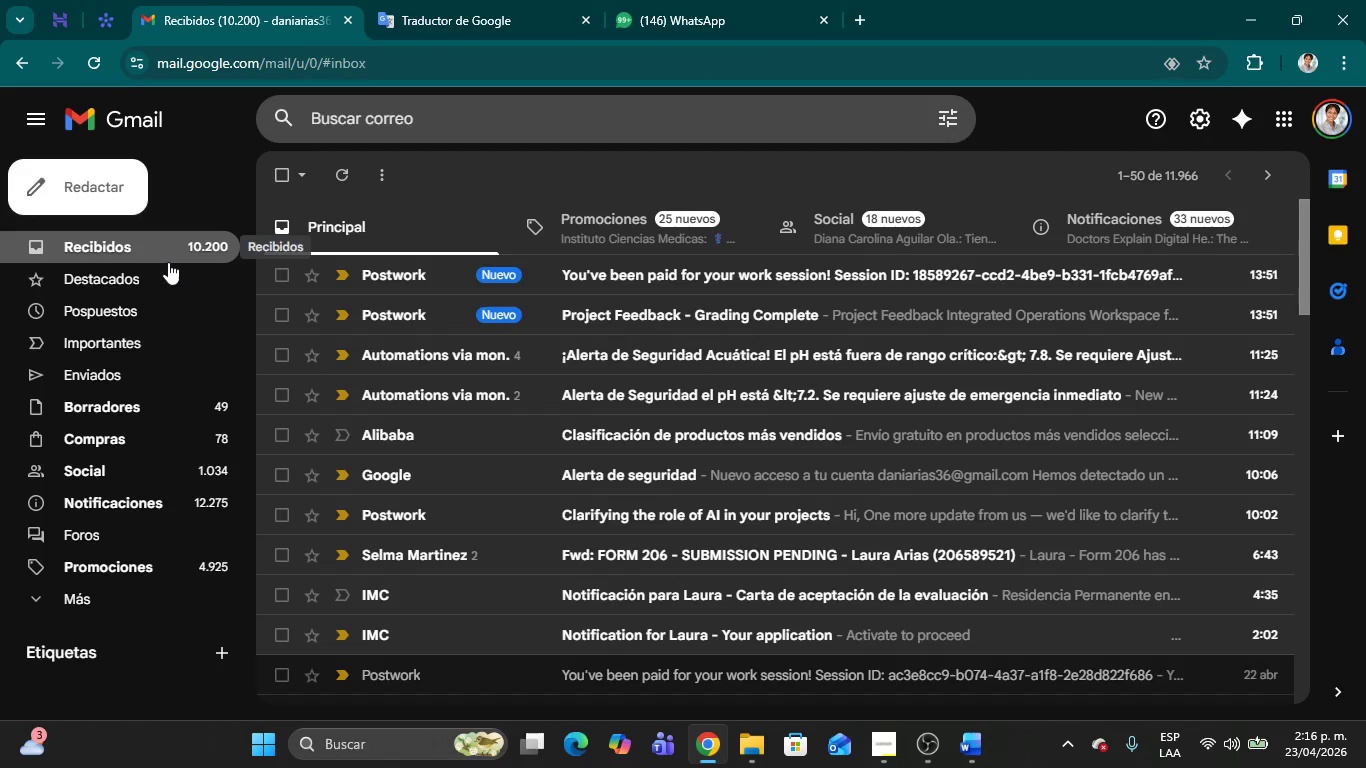 
left_click([140, 241])
 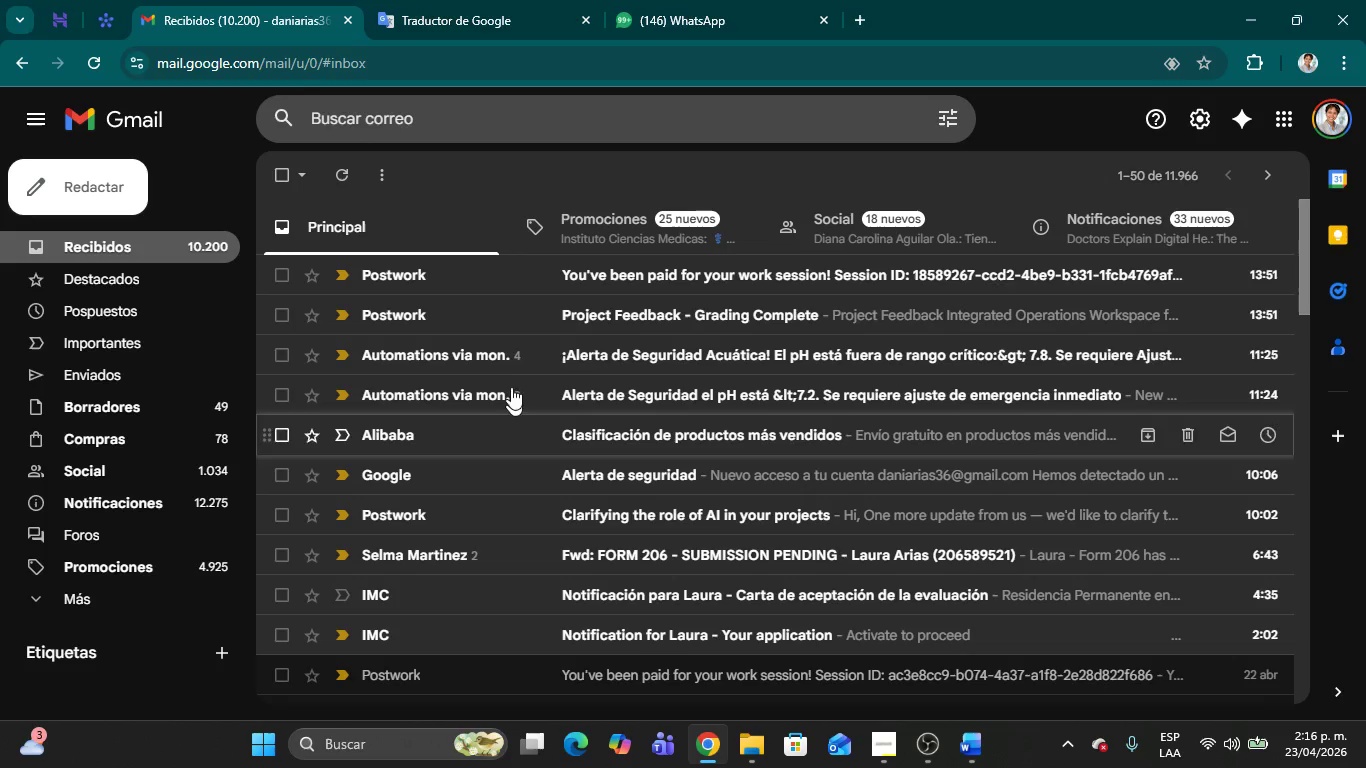 
mouse_move([467, 357])
 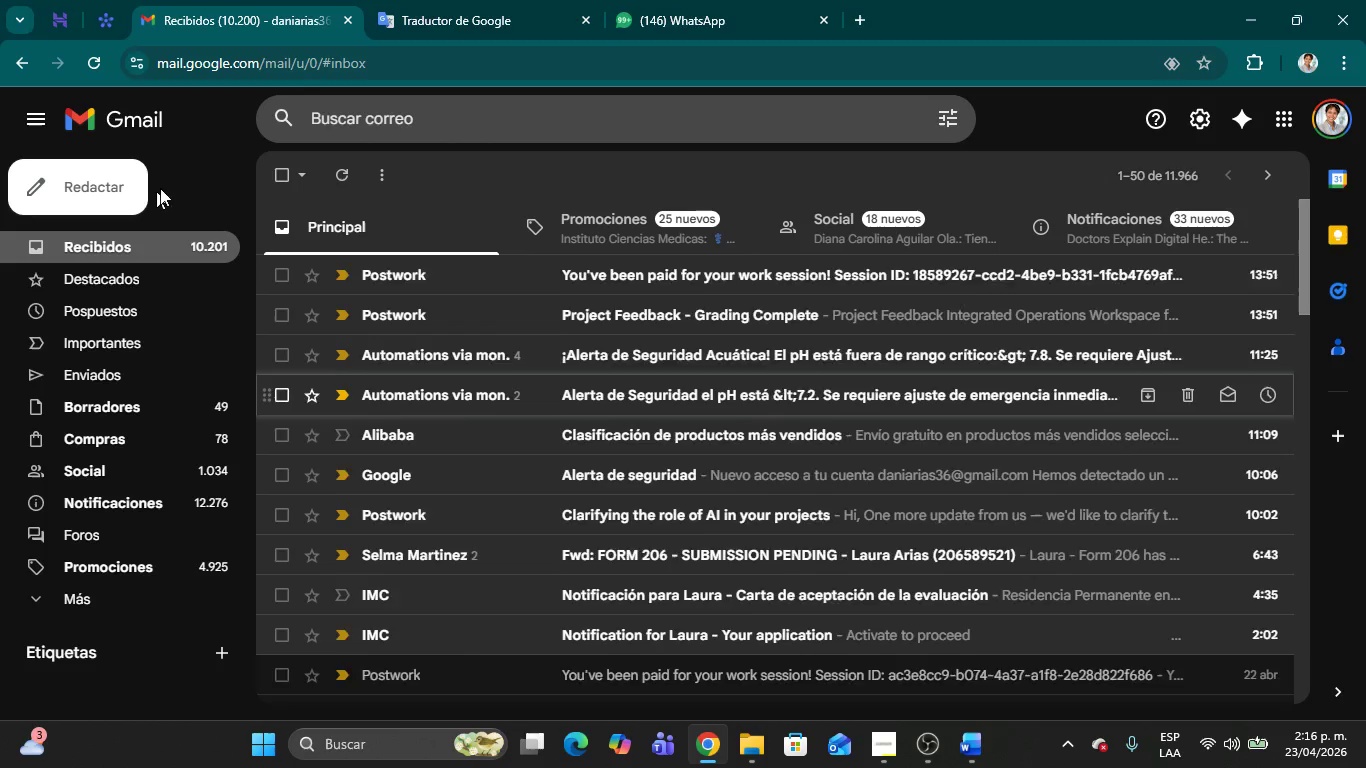 
left_click([155, 250])
 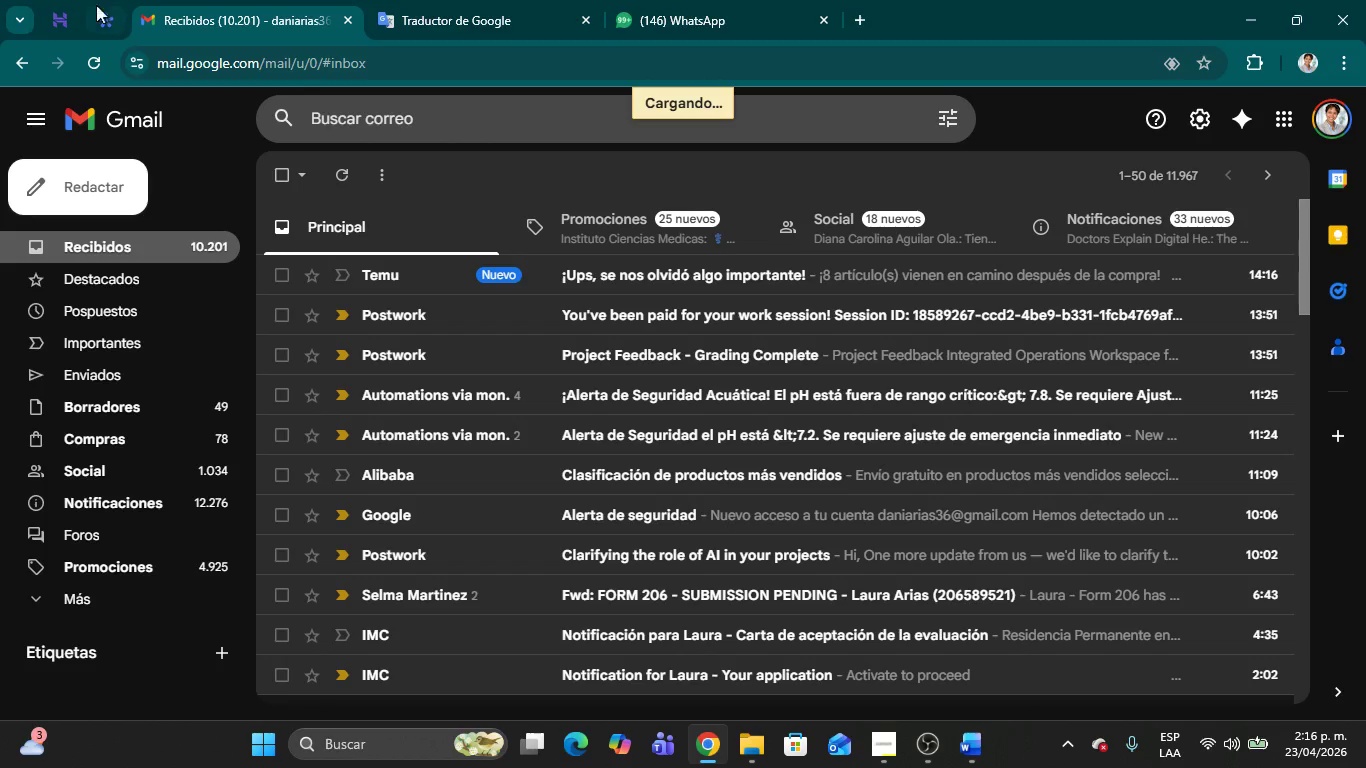 
left_click([93, 6])
 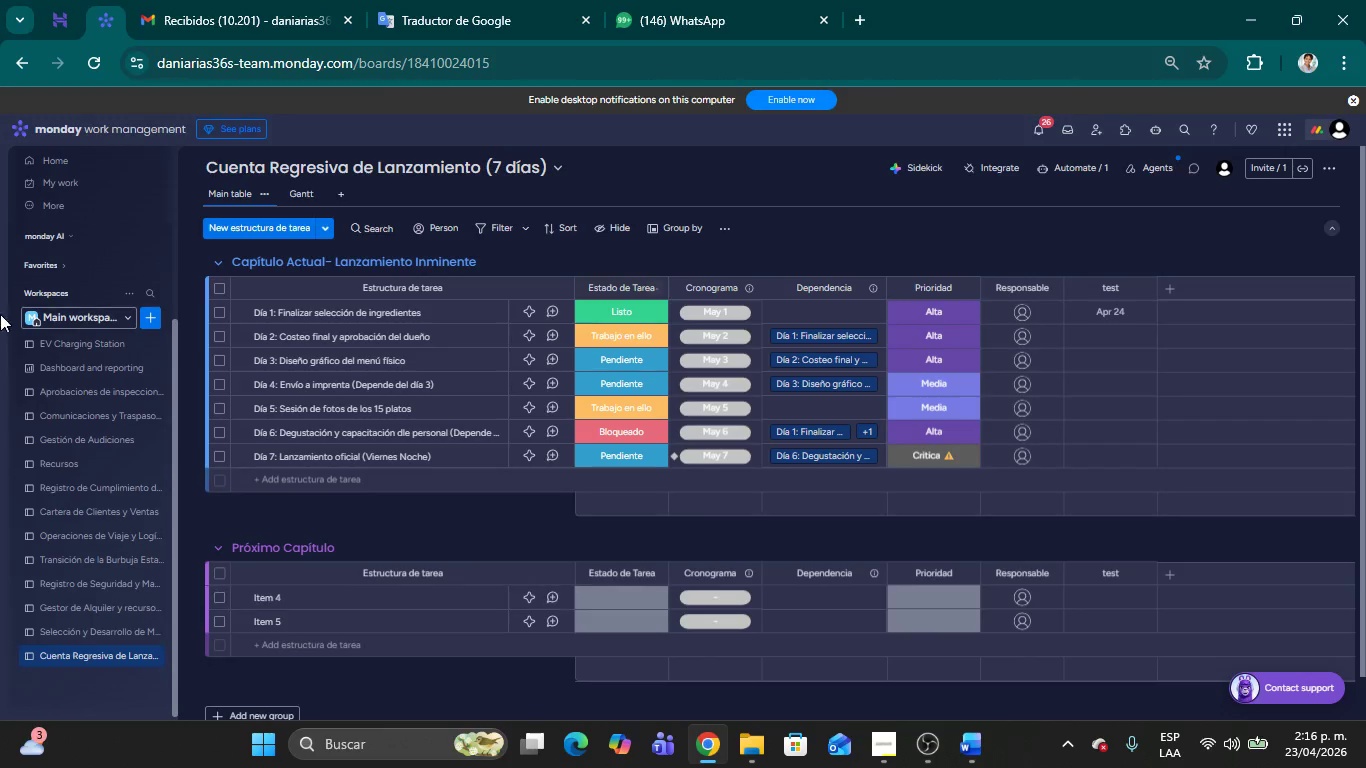 
scroll: coordinate [0, 411], scroll_direction: up, amount: 3.0
 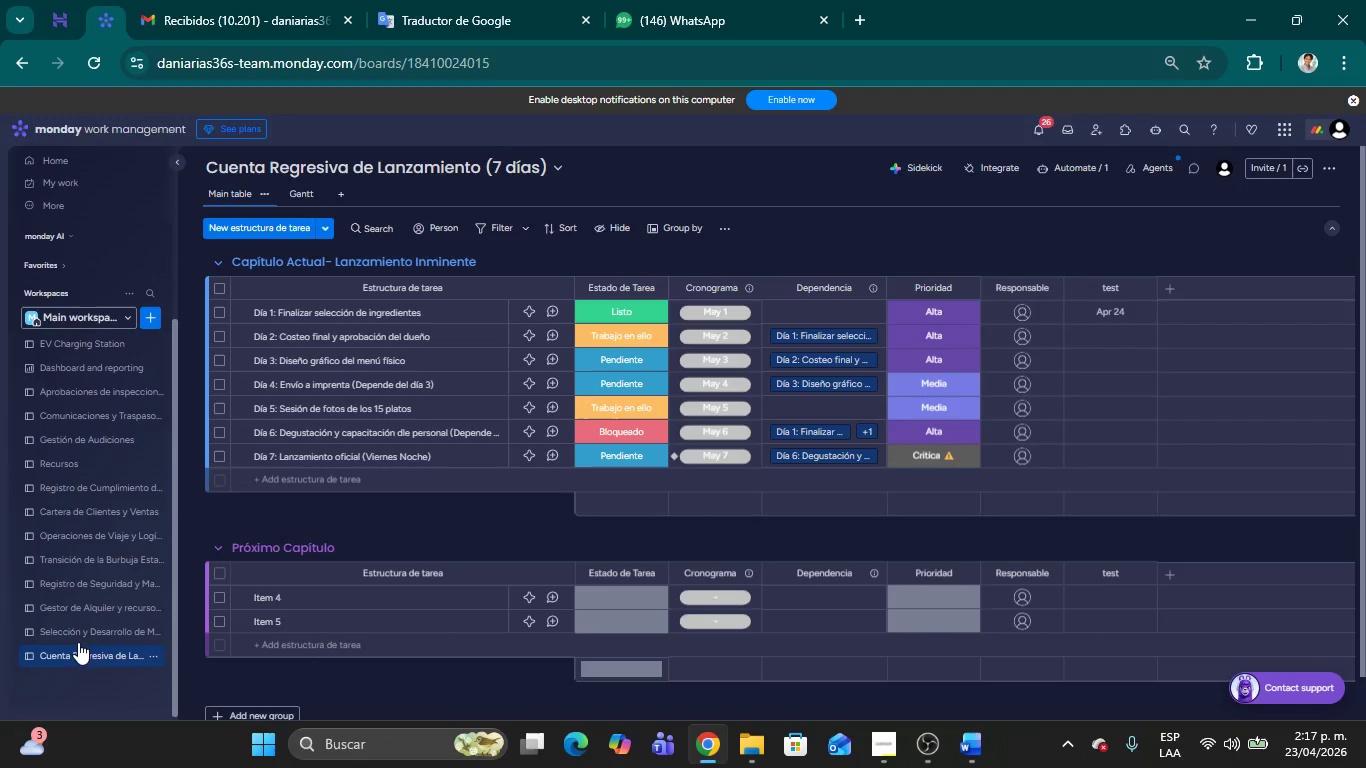 
left_click([78, 634])
 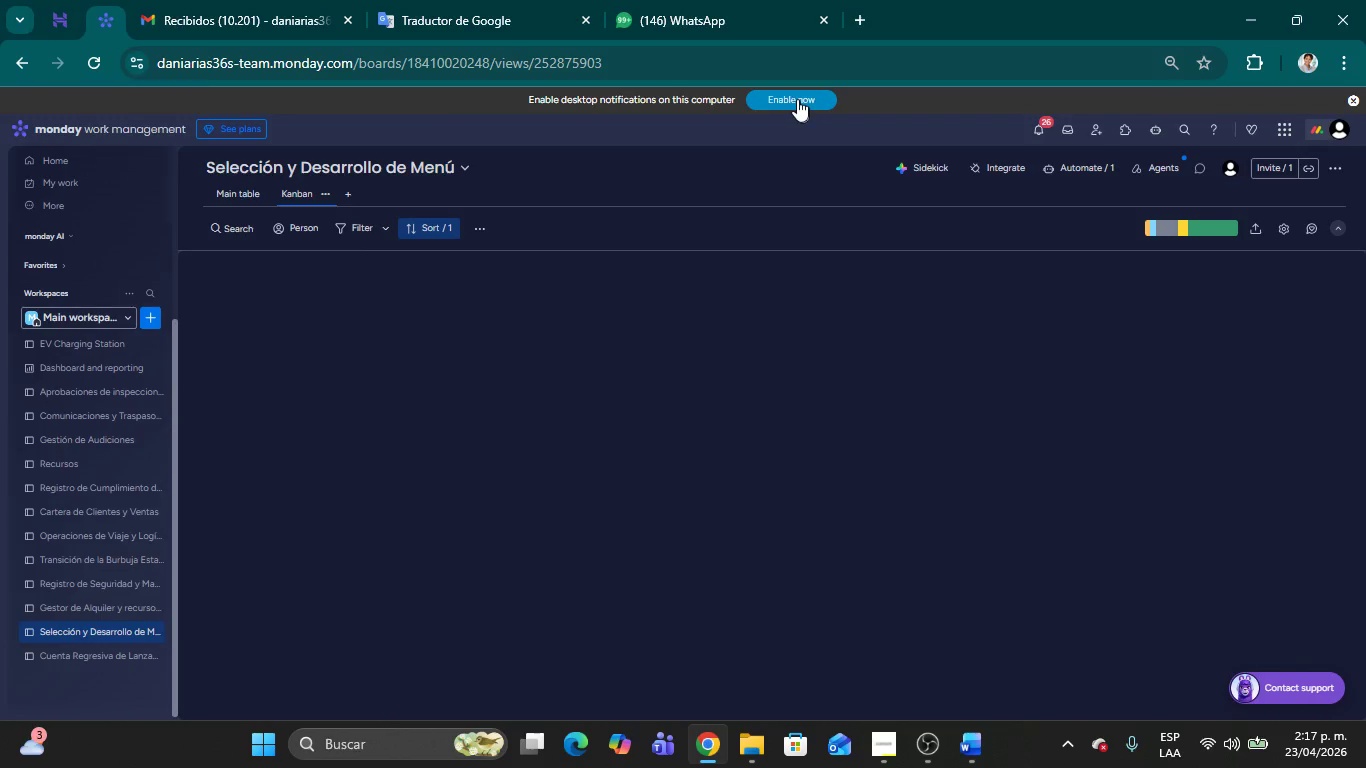 
left_click([109, 56])
 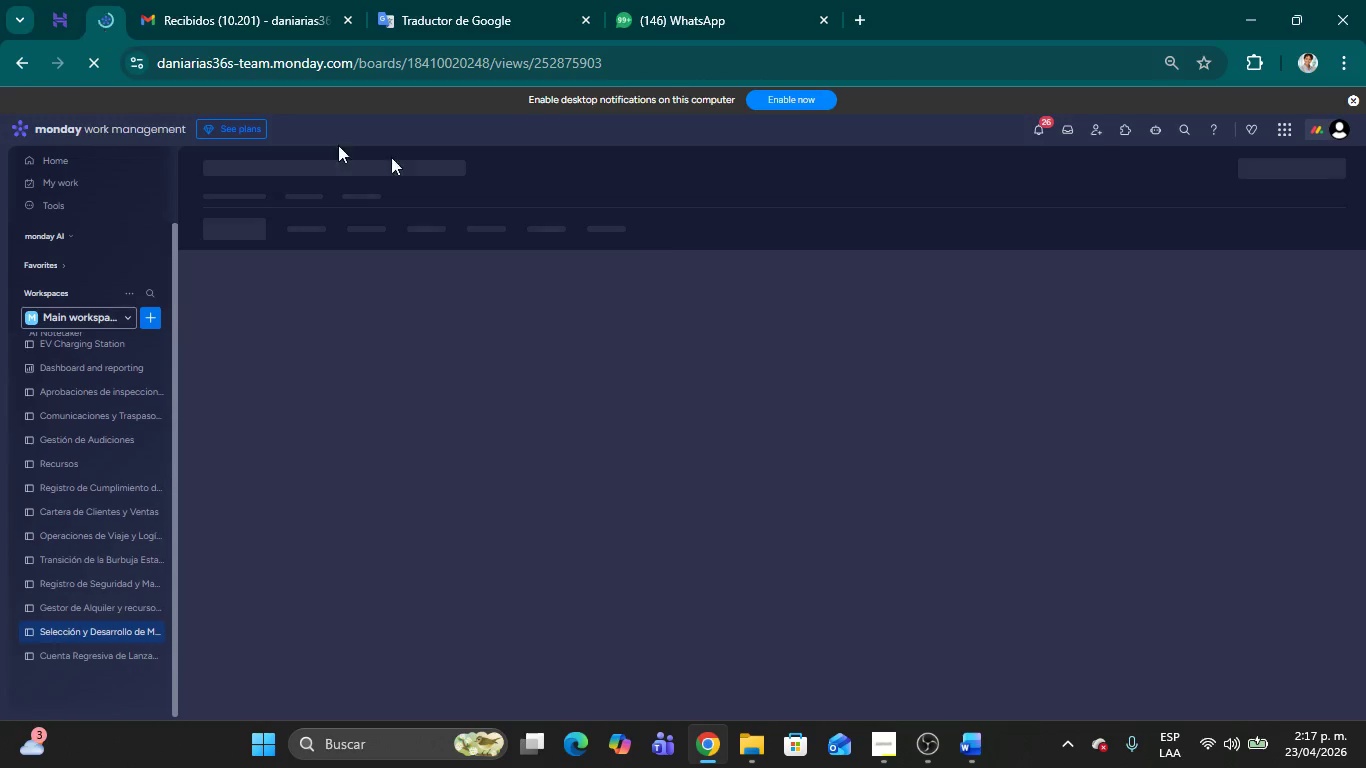 
wait(16.14)
 